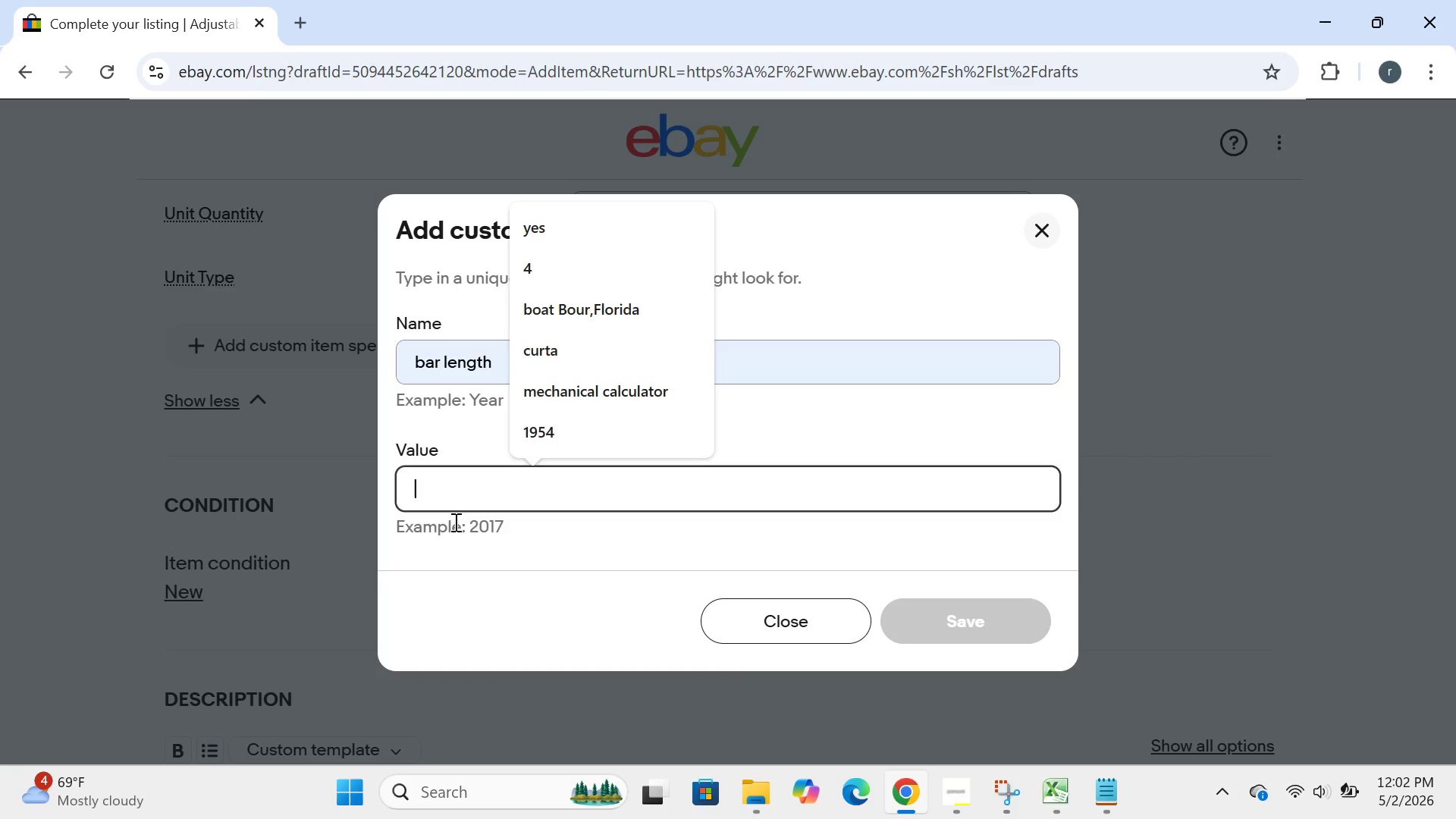 
key(1)
 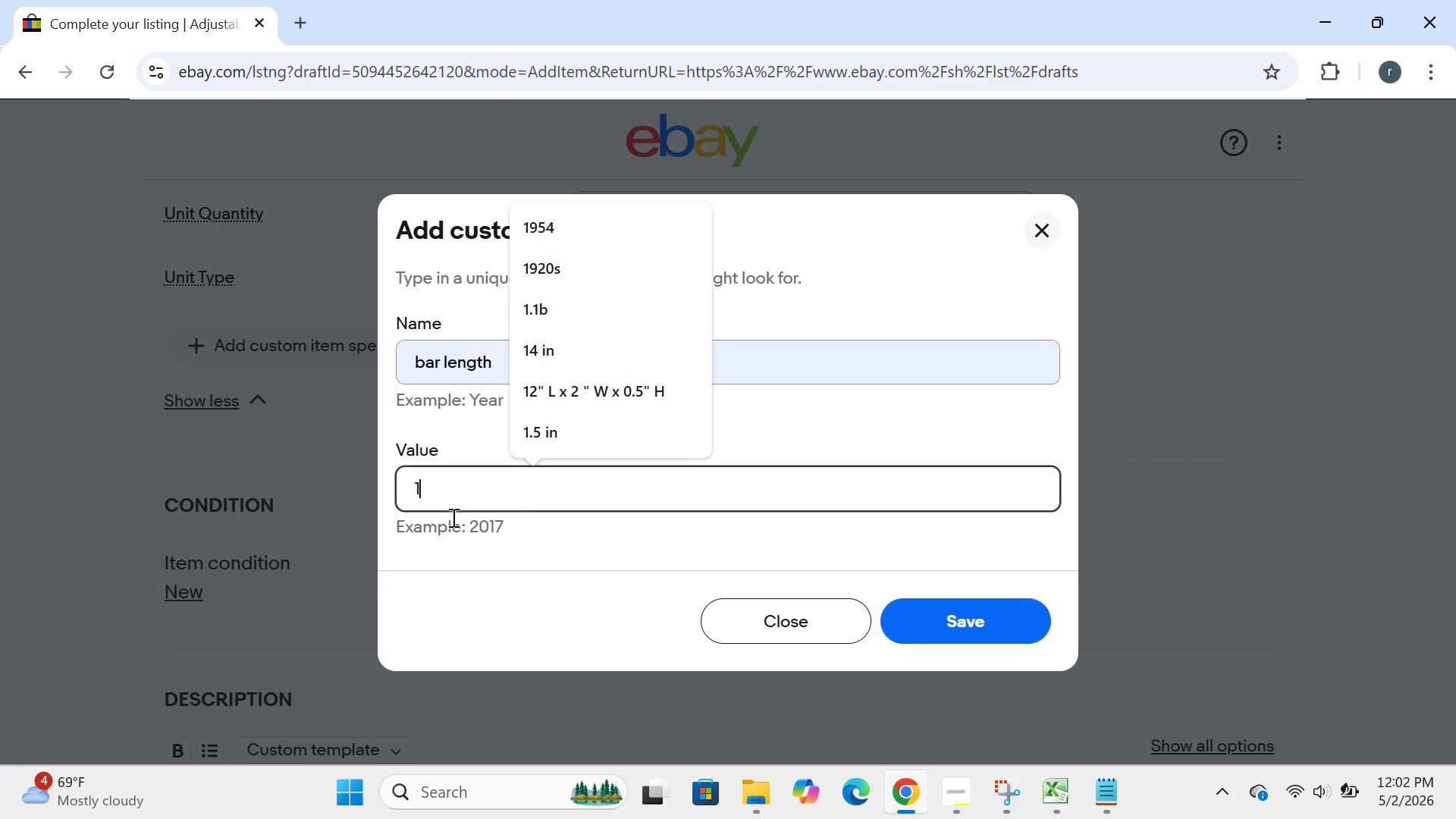 
key(Period)
 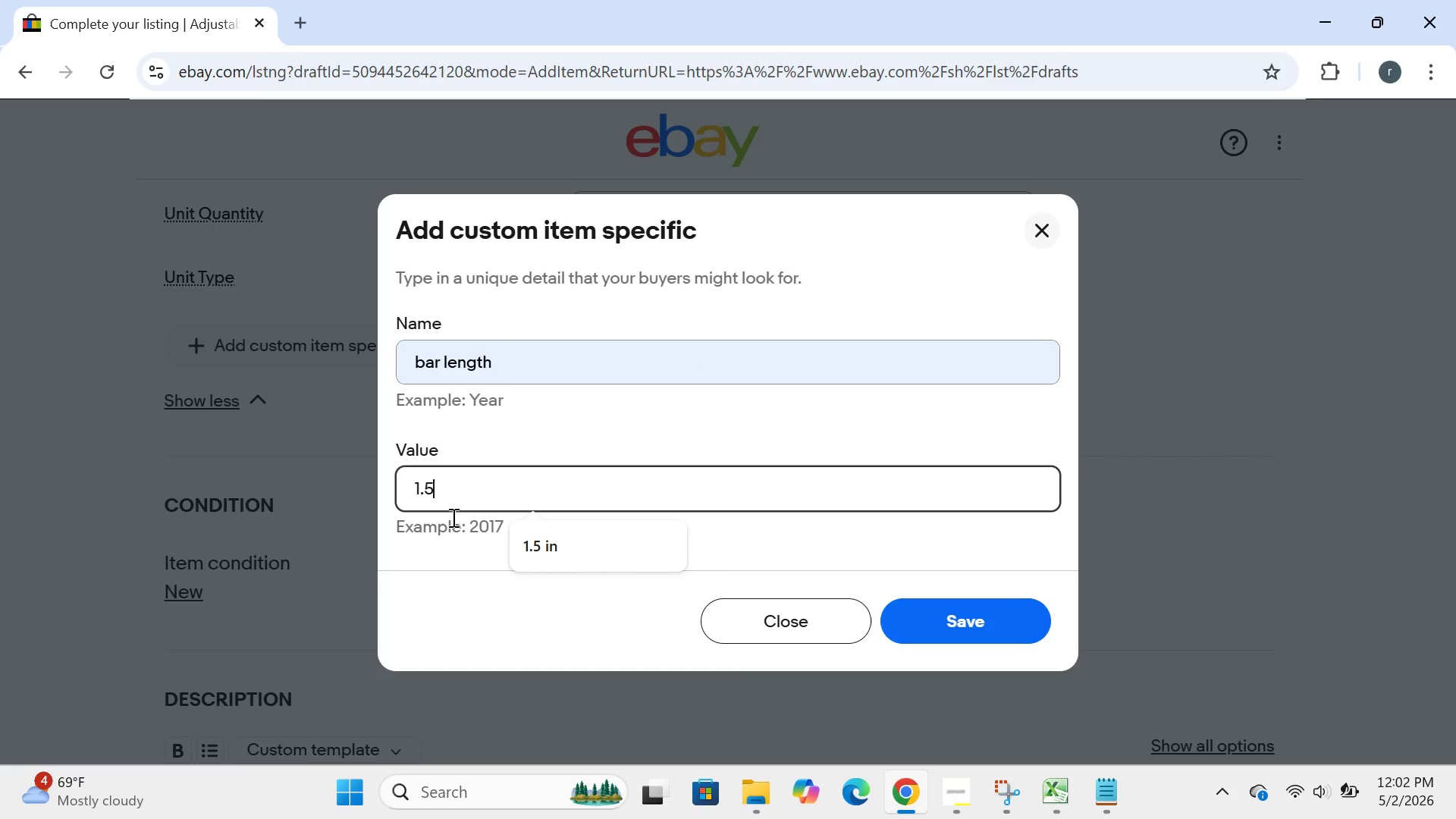 
key(5)
 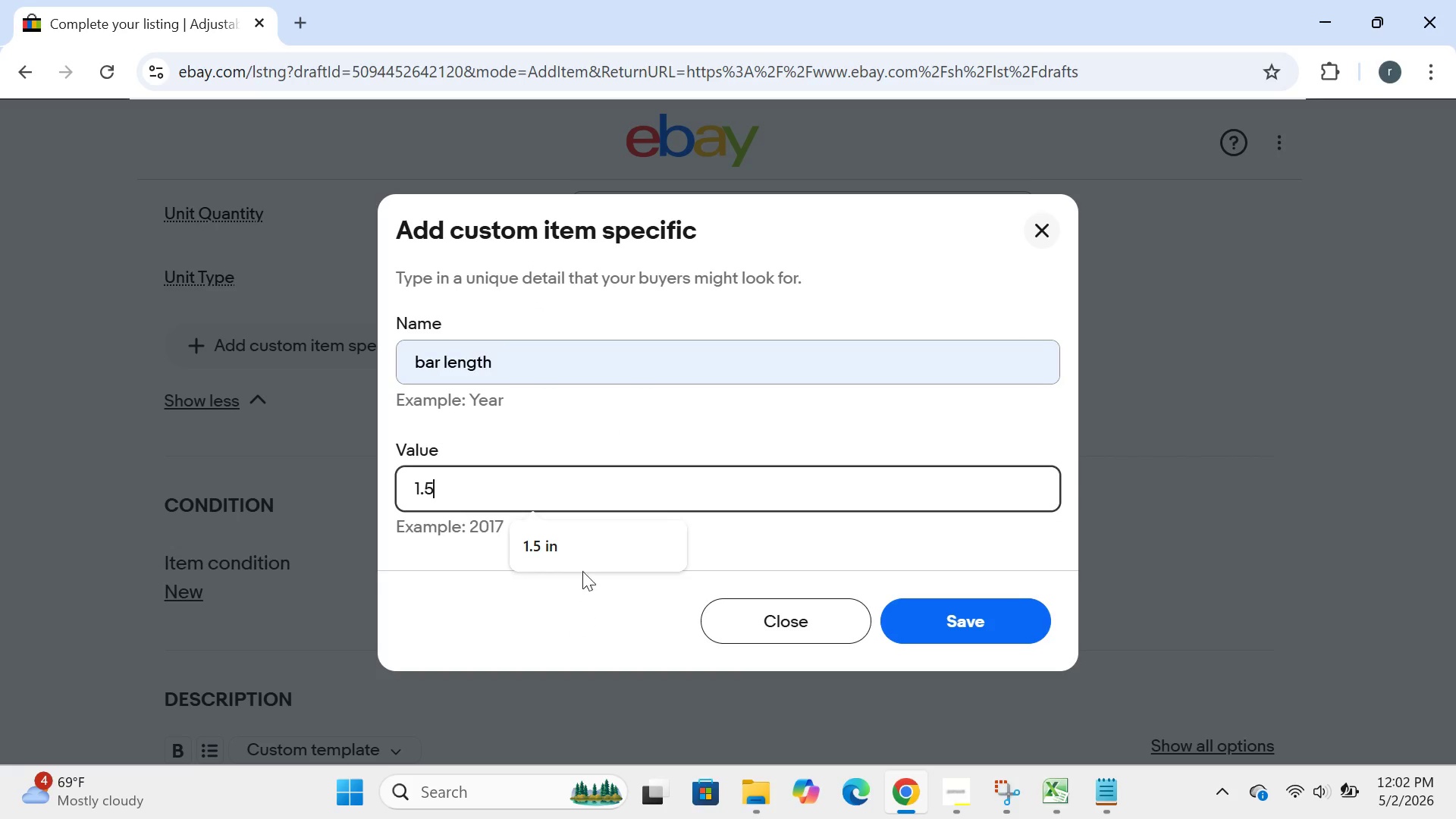 
left_click([579, 557])
 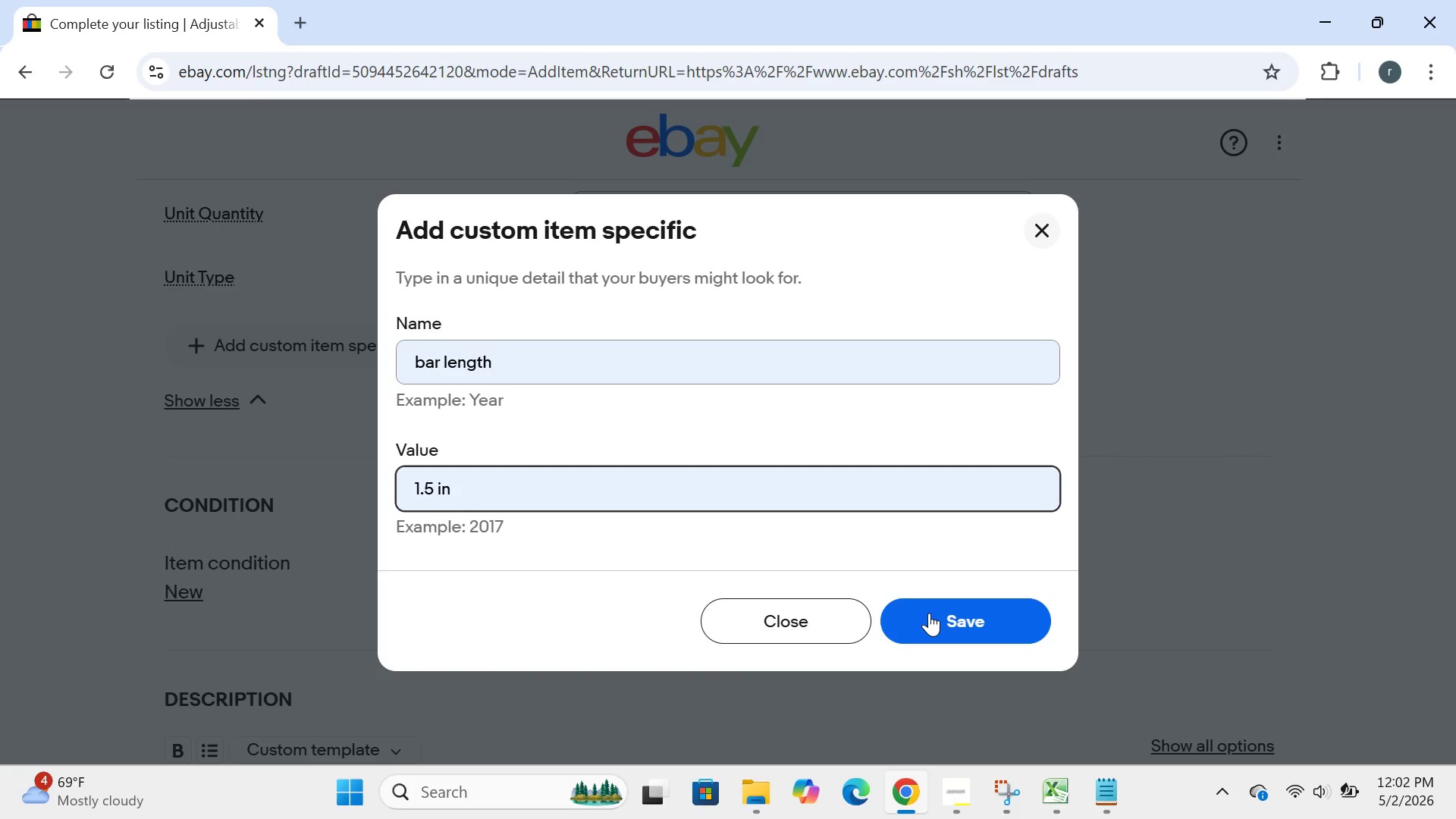 
left_click([936, 613])
 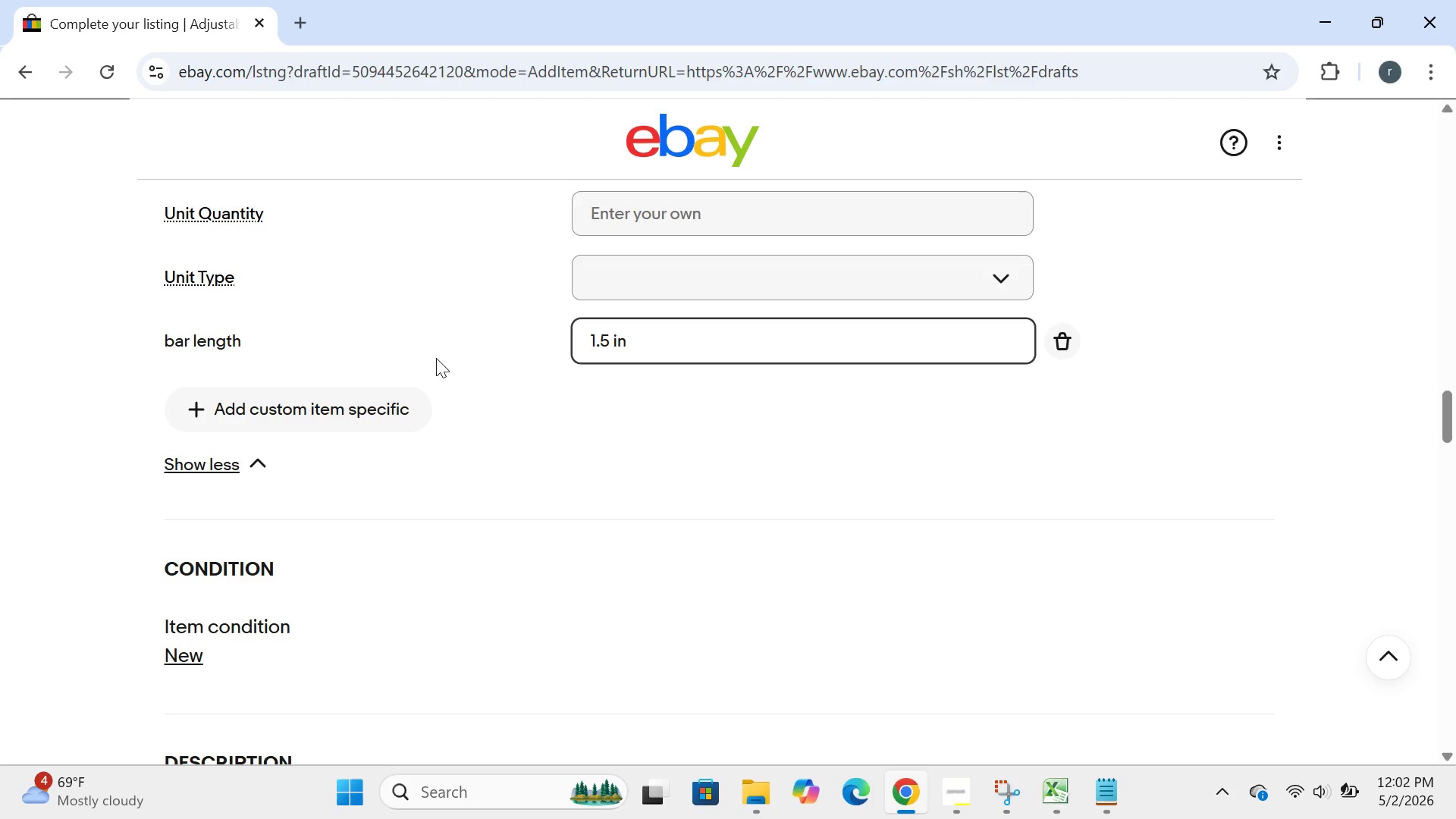 
left_click([338, 429])
 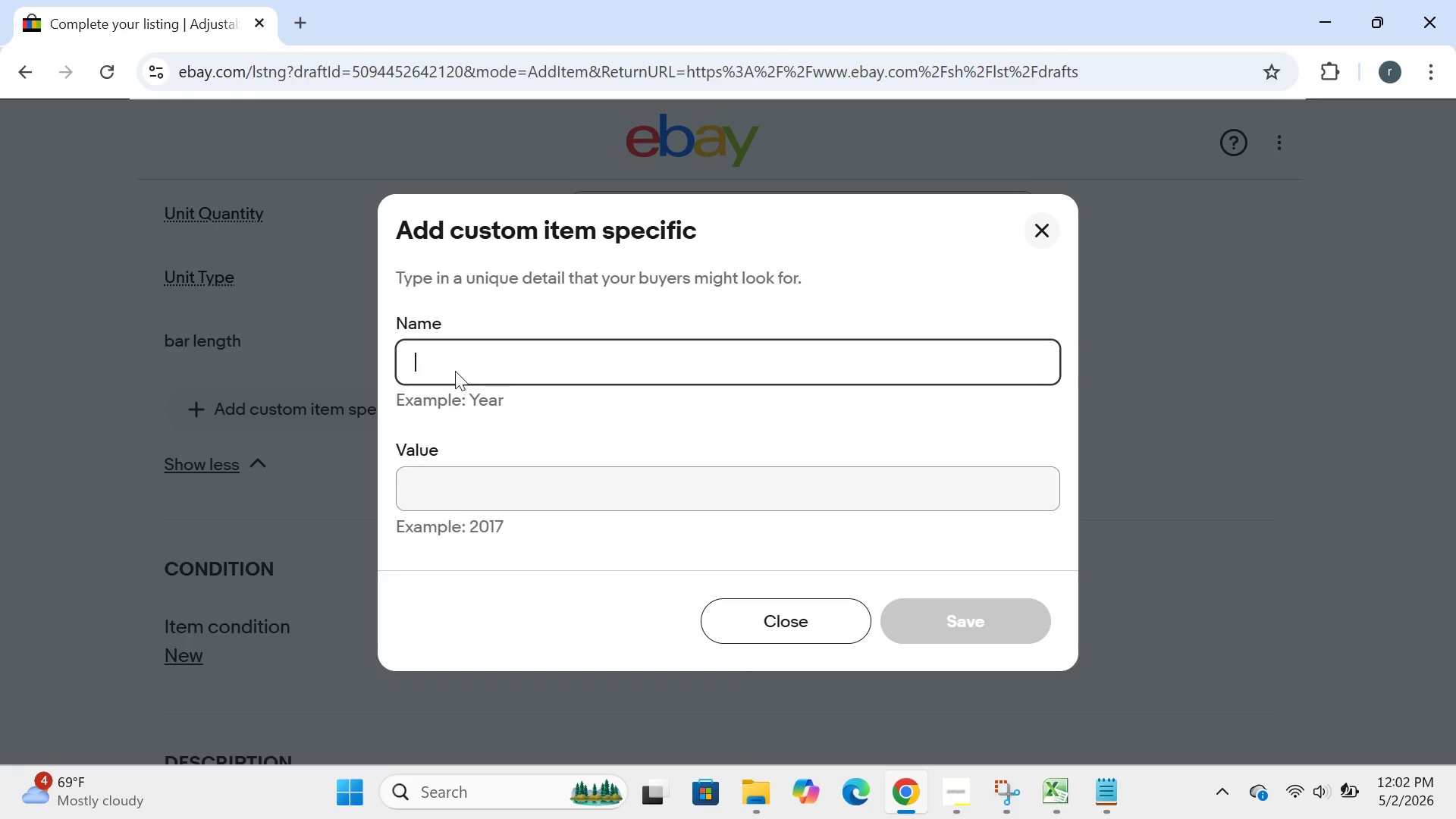 
left_click([454, 371])
 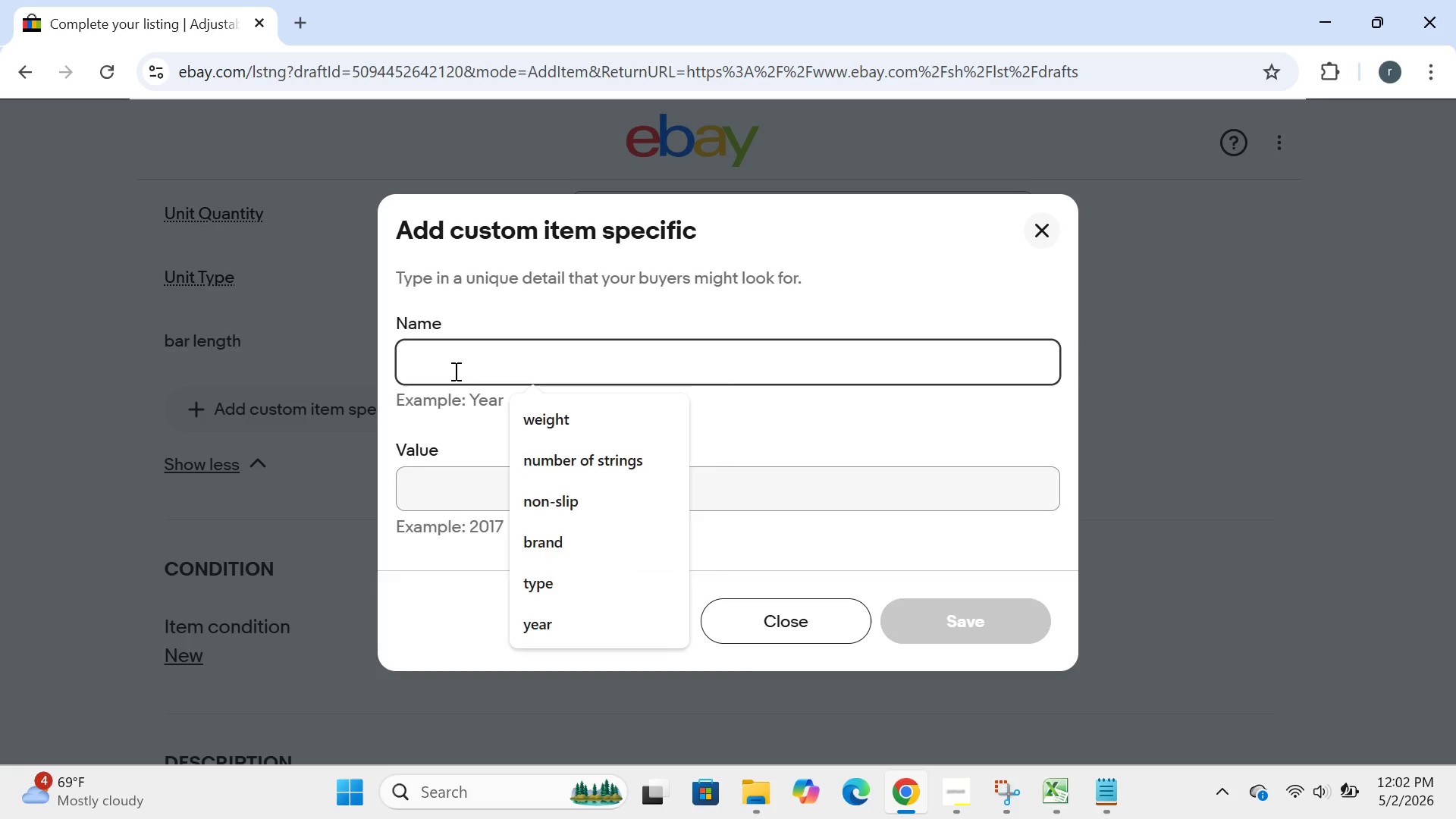 
type(varbar)
 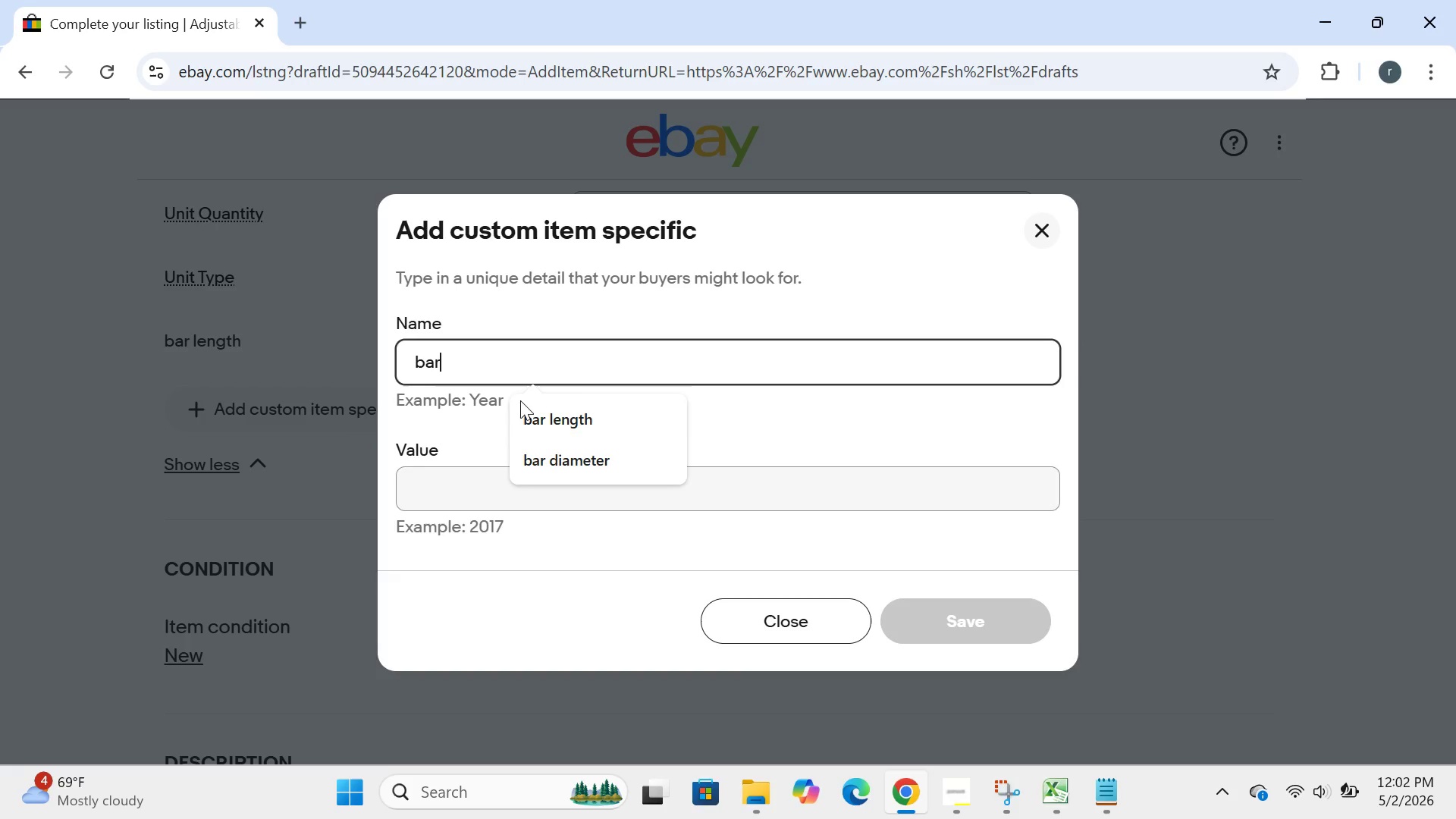 
hold_key(key=Backspace, duration=0.75)
 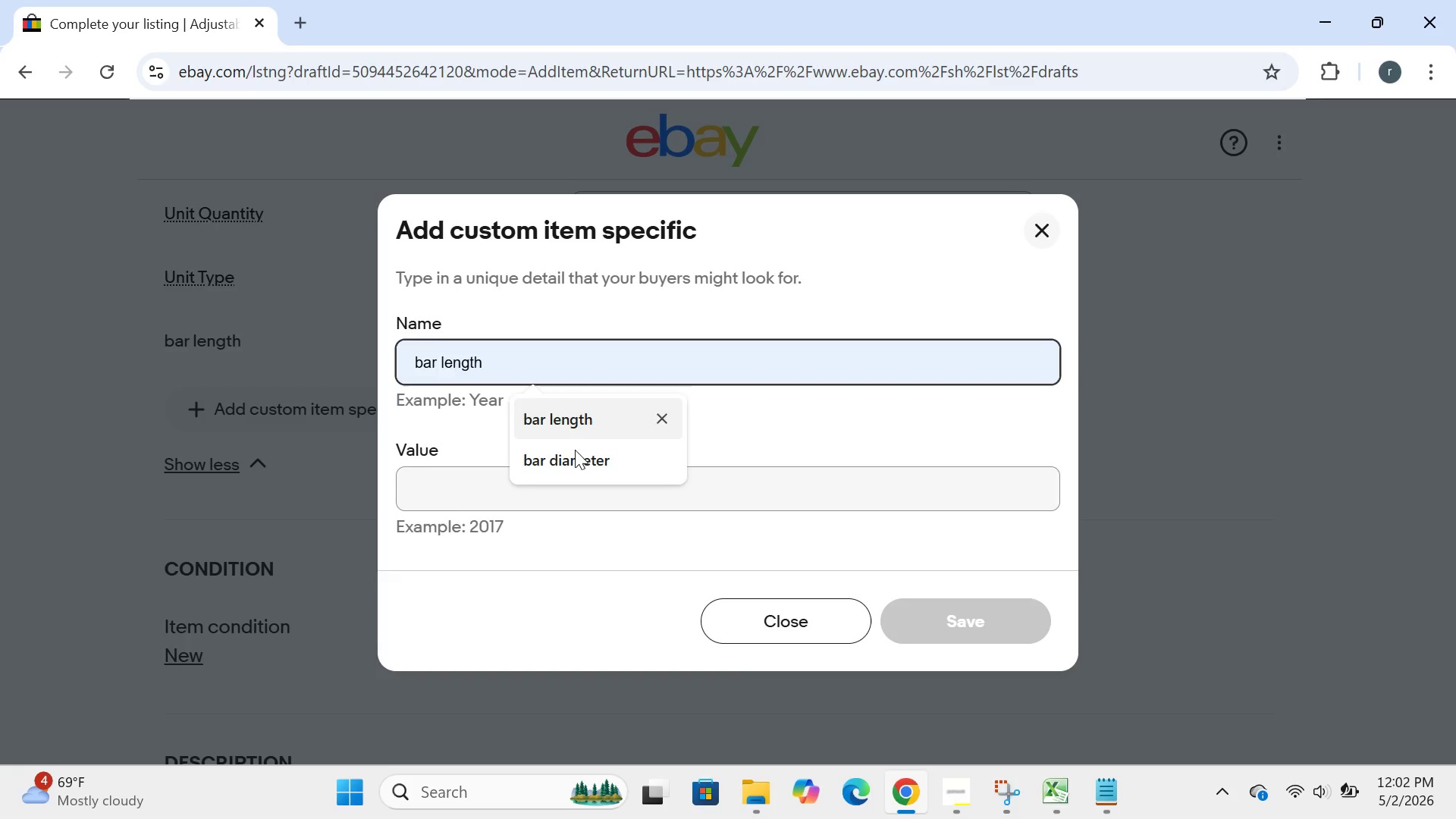 
left_click([572, 463])
 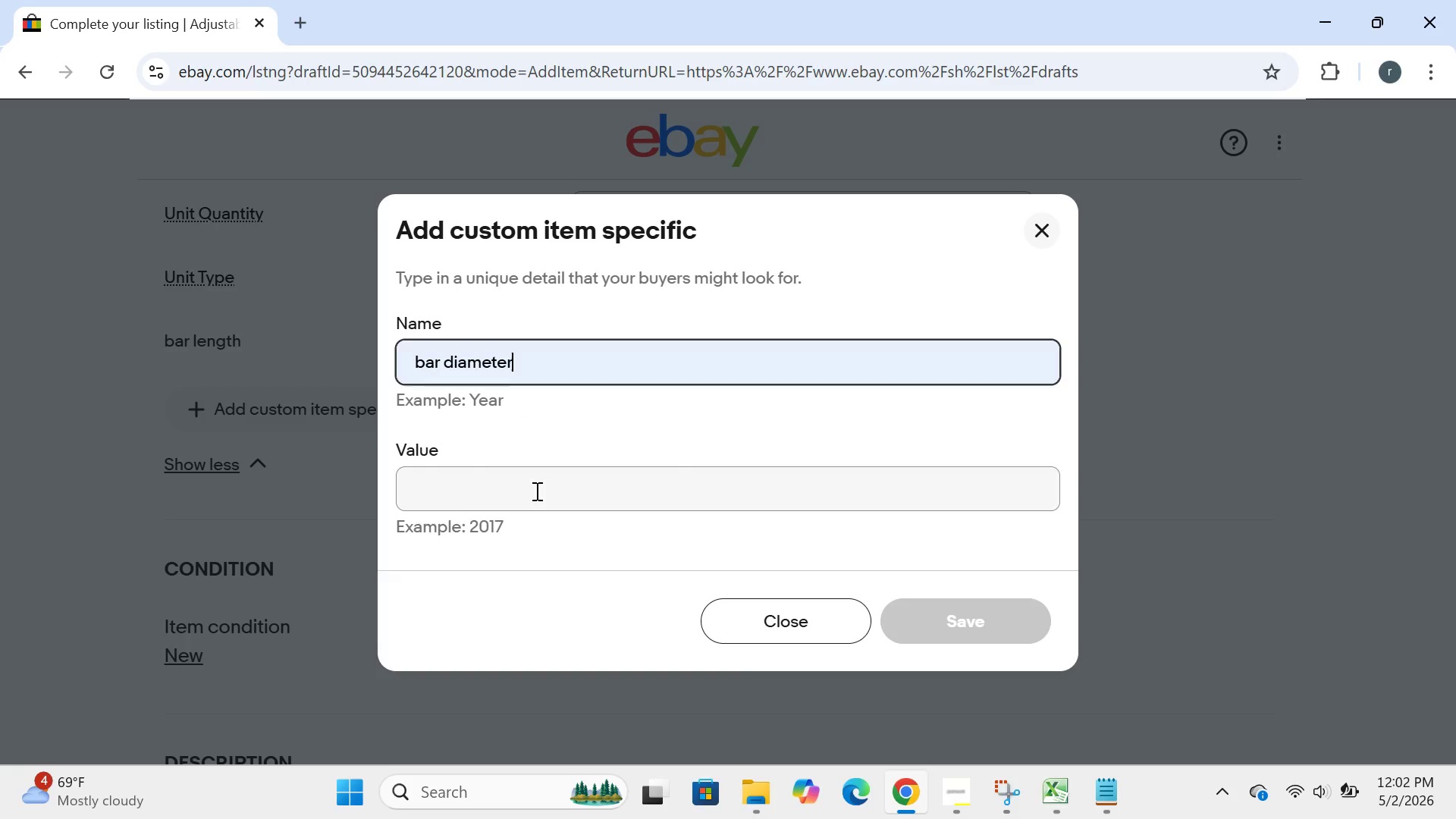 
left_click([535, 491])
 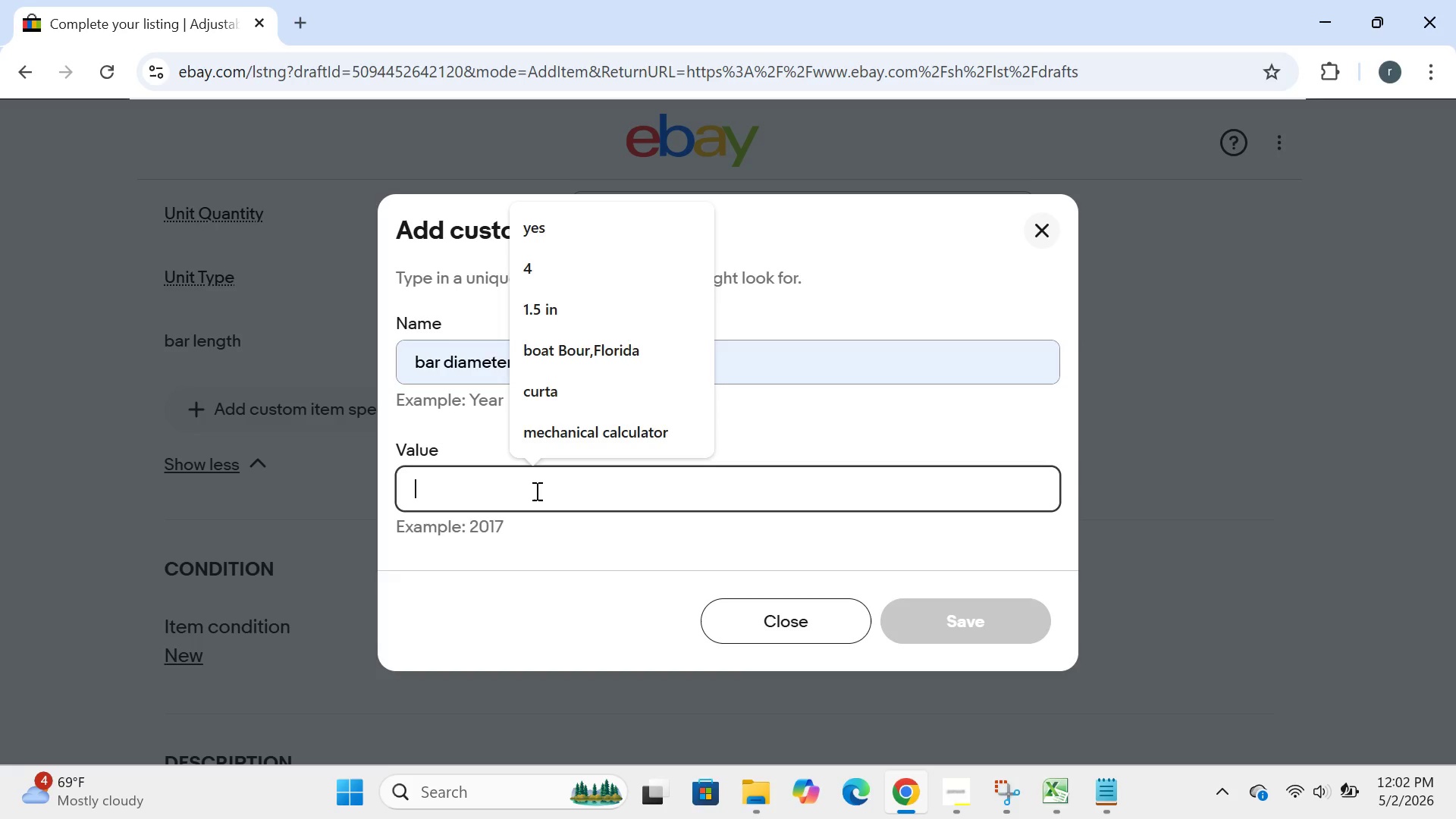 
wait(6.89)
 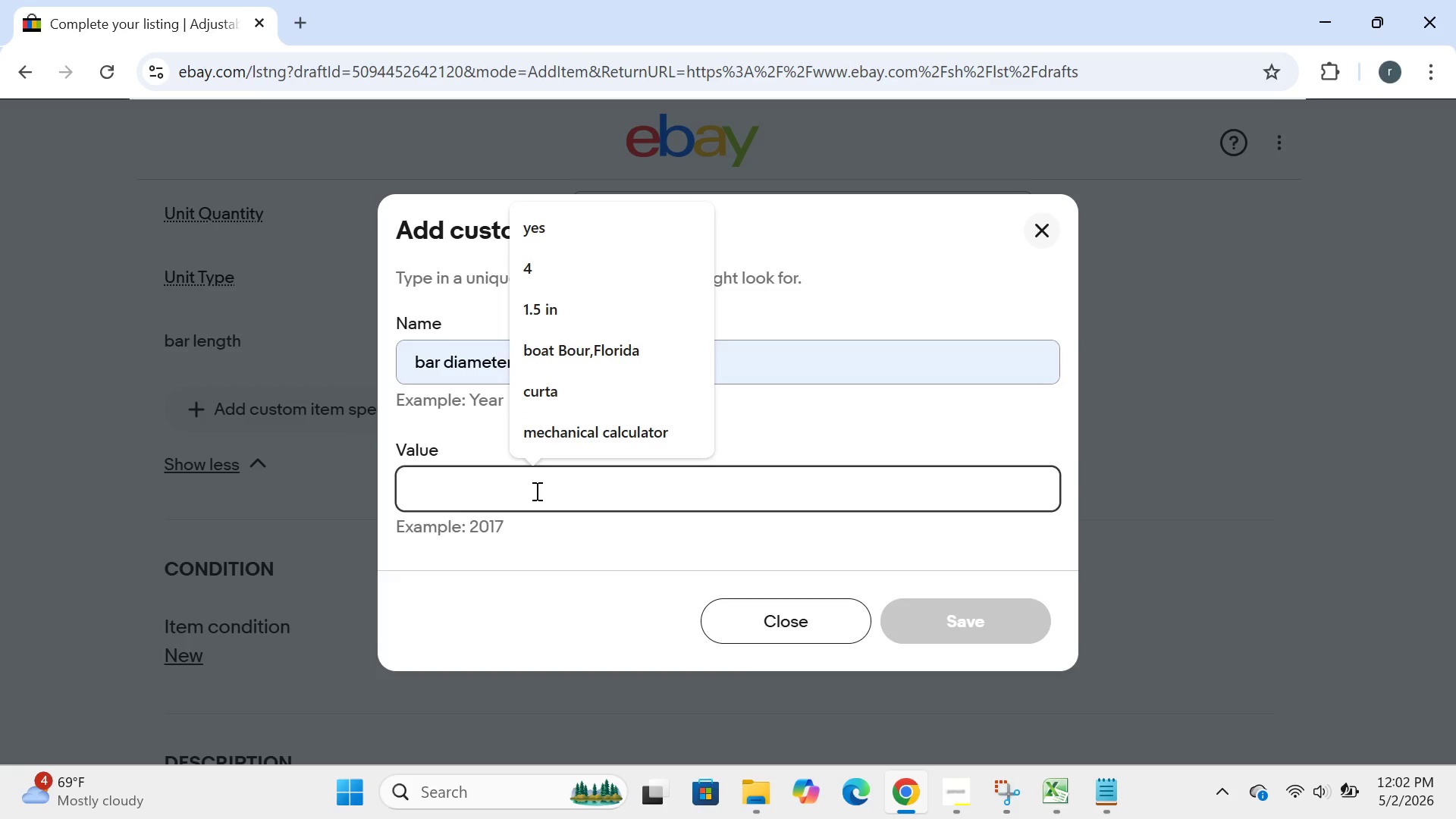 
key(1)
 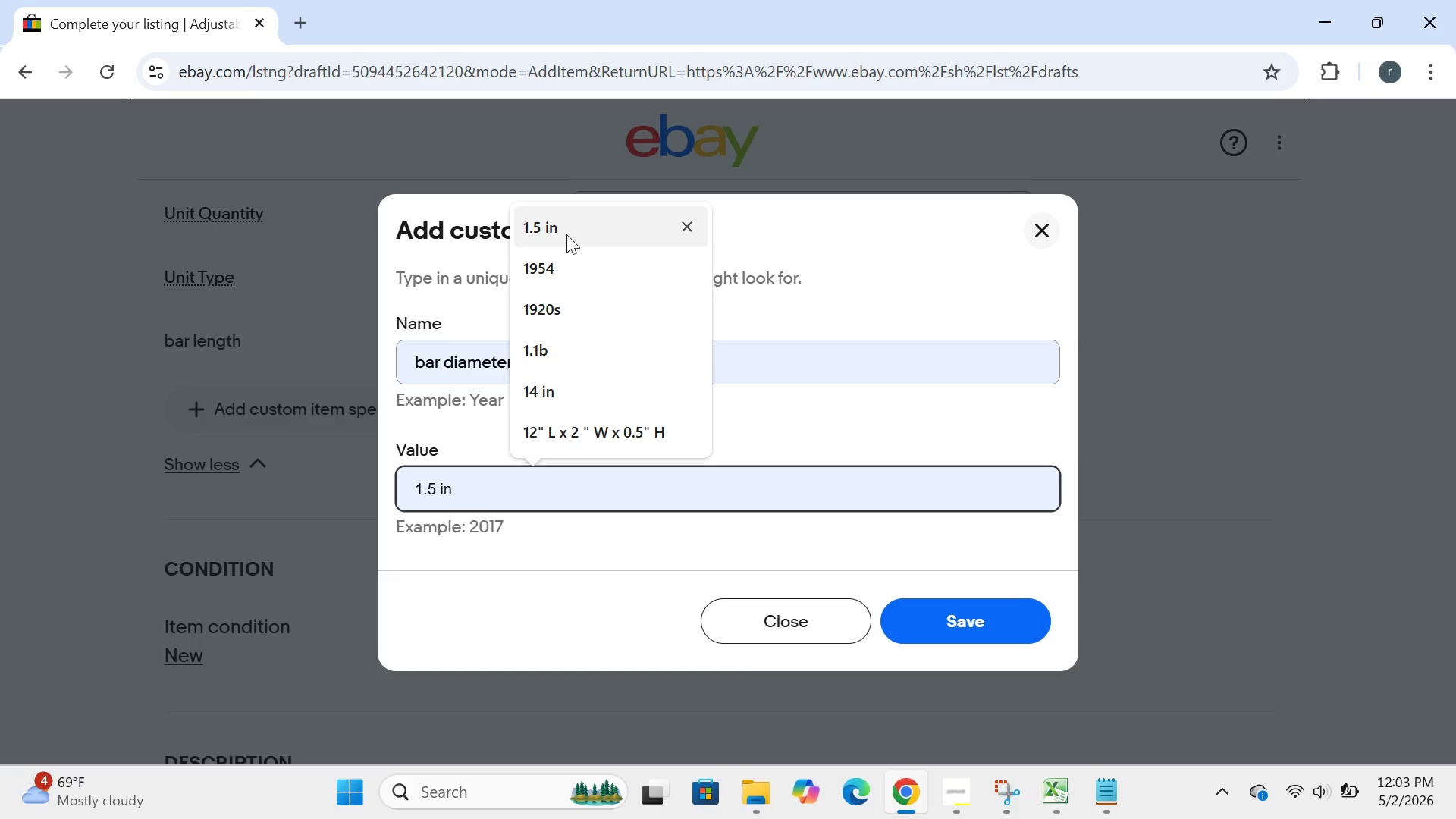 
left_click([566, 234])
 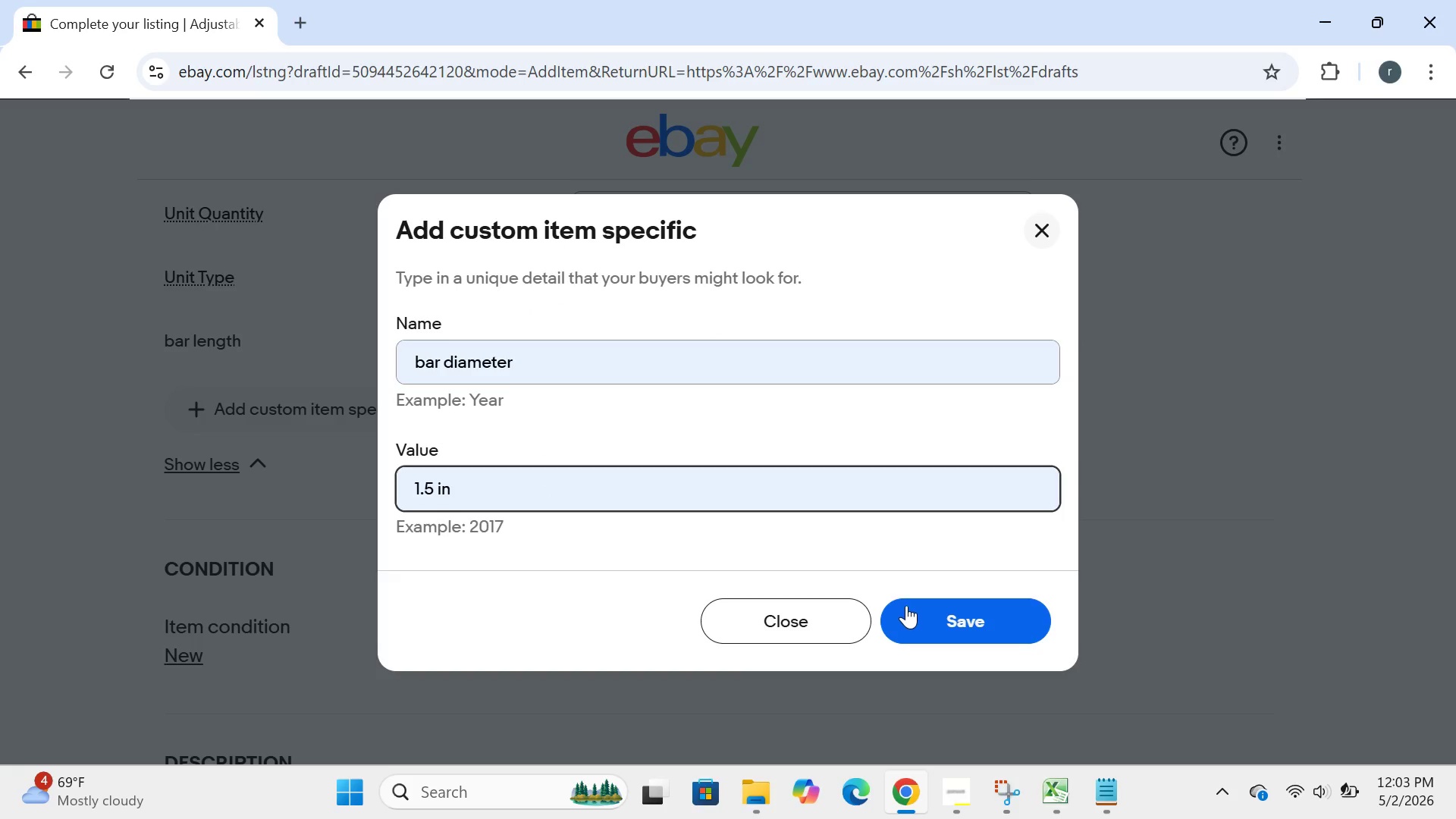 
left_click([908, 605])
 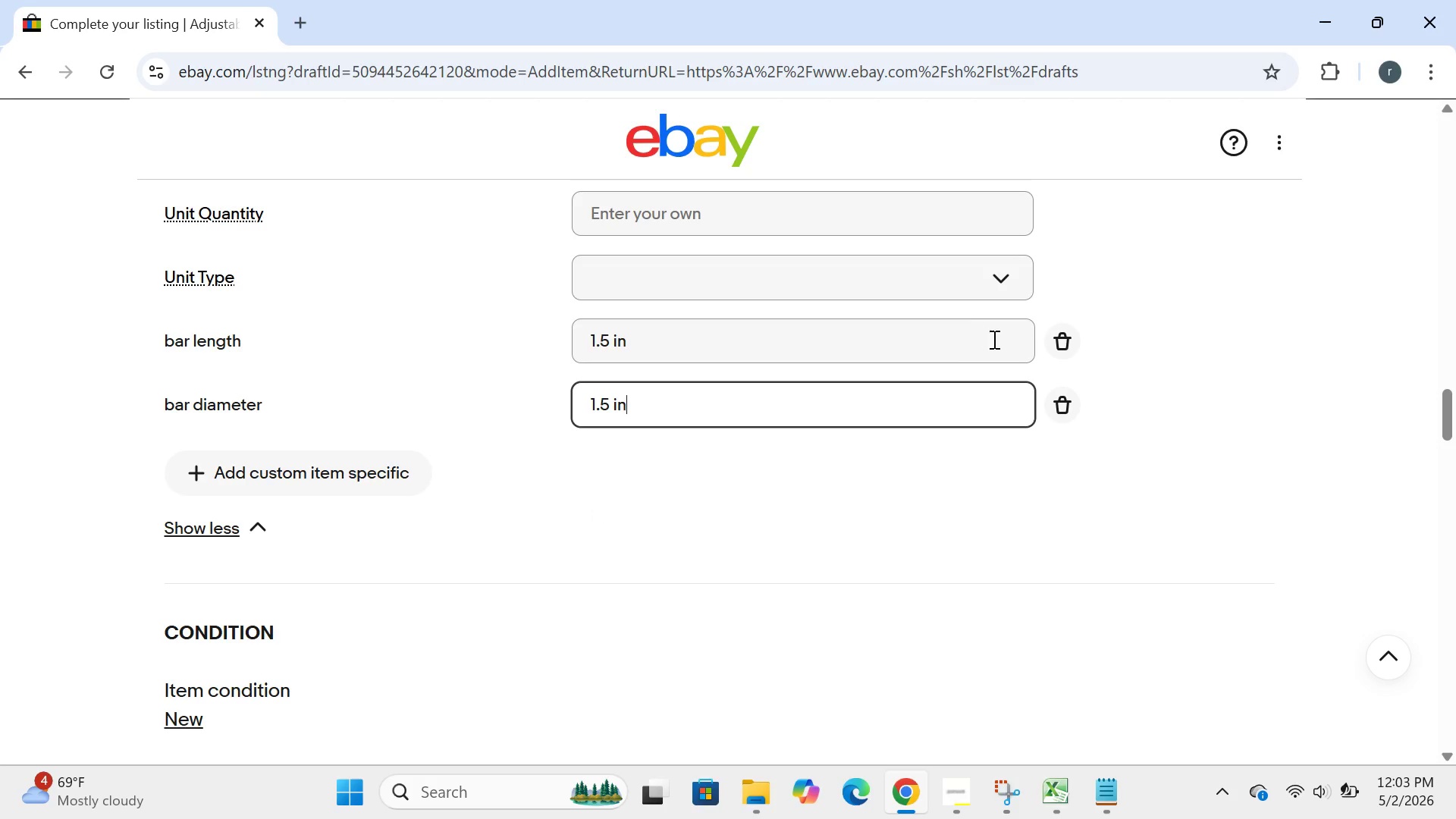 
left_click([907, 355])
 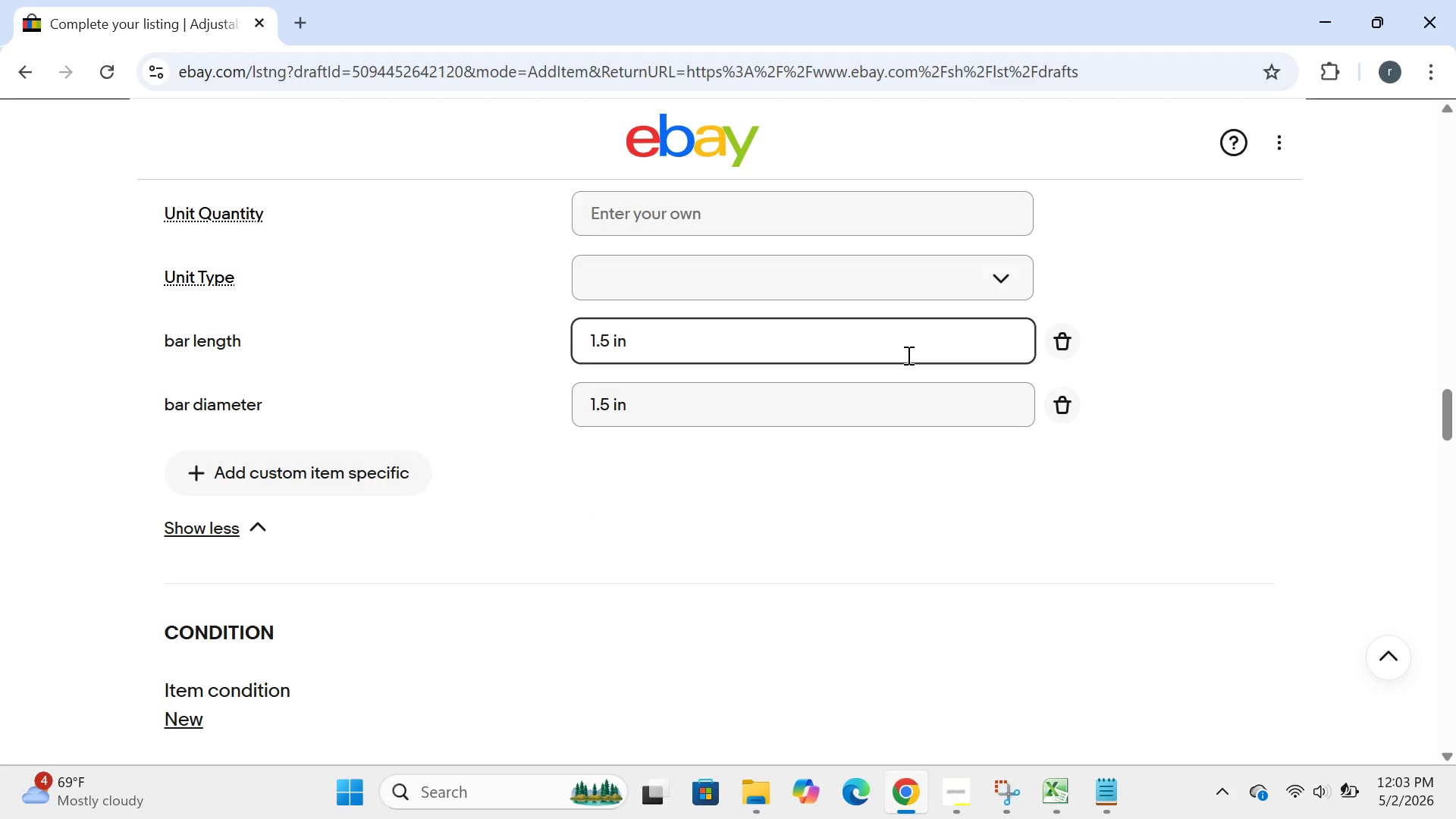 
hold_key(key=Backspace, duration=0.84)
 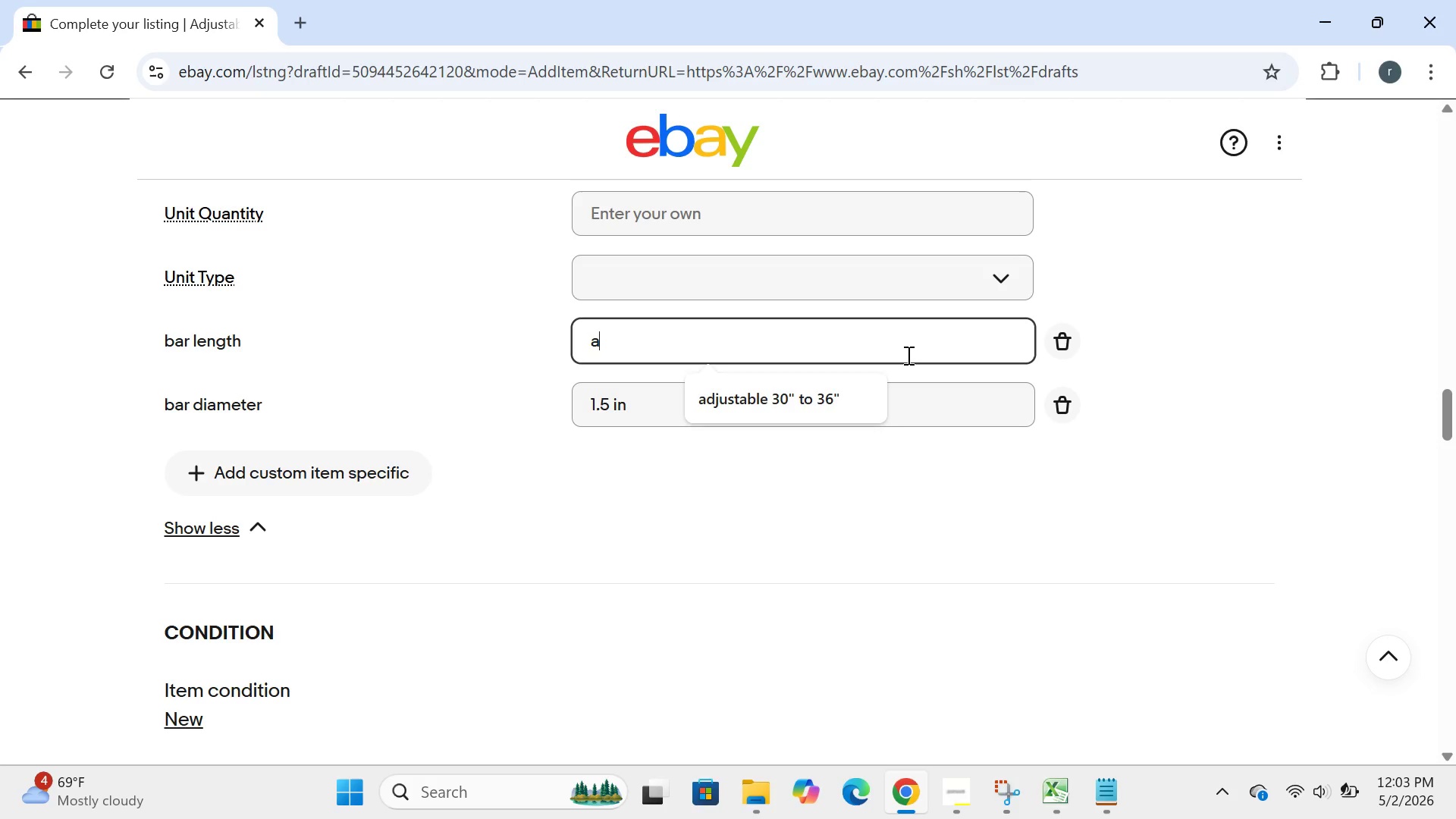 
type(adjustable 30)
 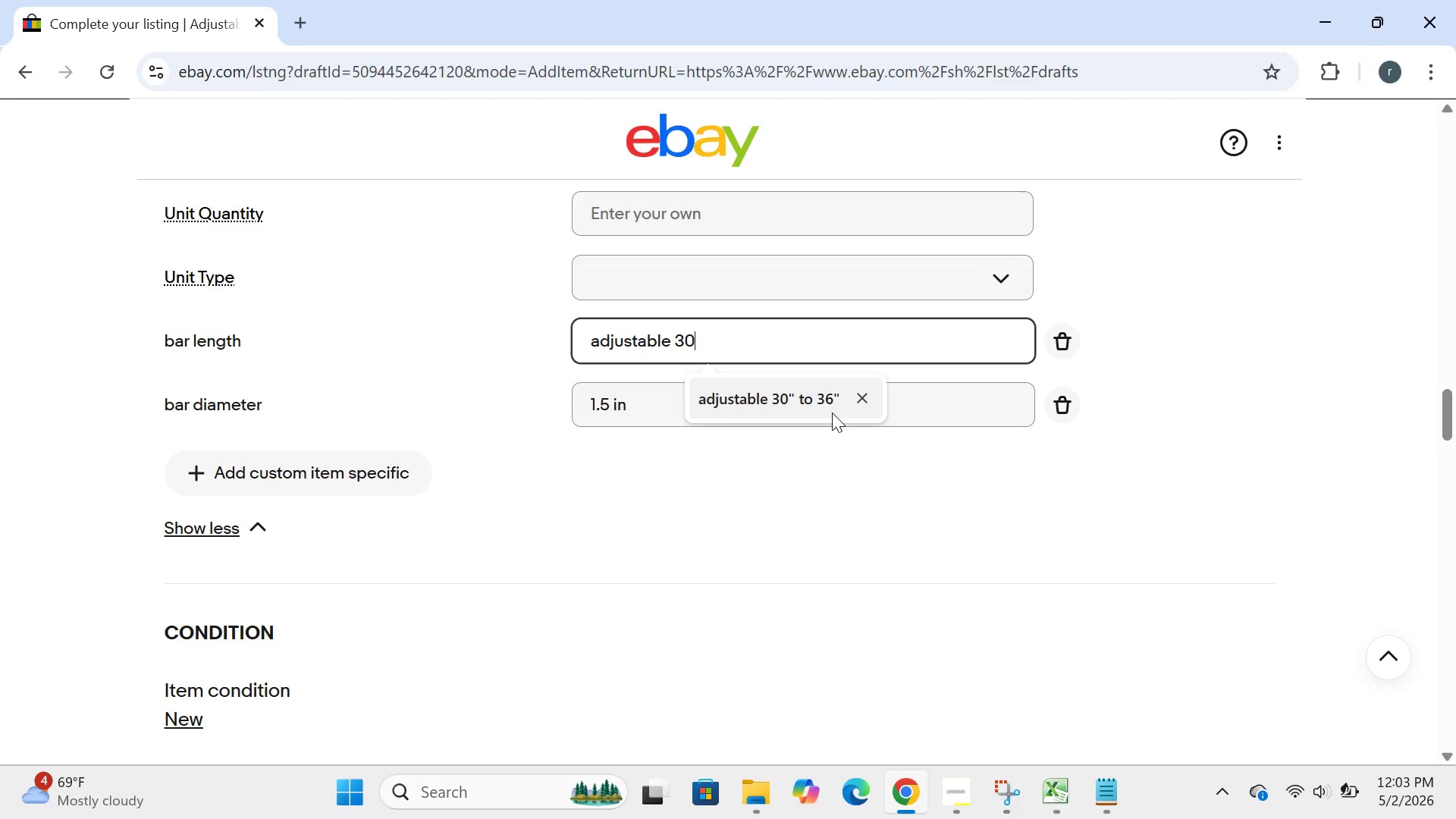 
left_click([834, 394])
 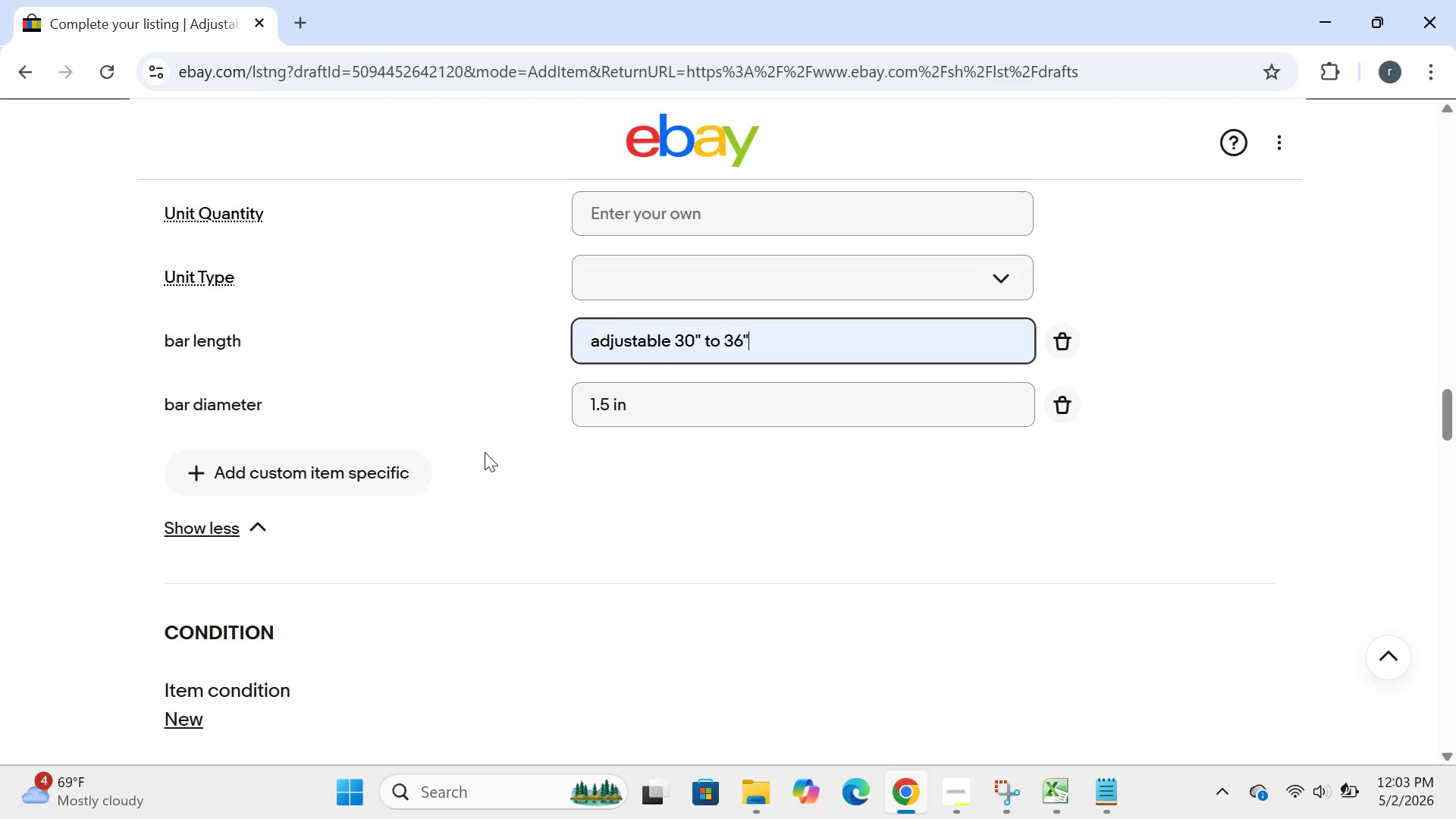 
left_click([303, 484])
 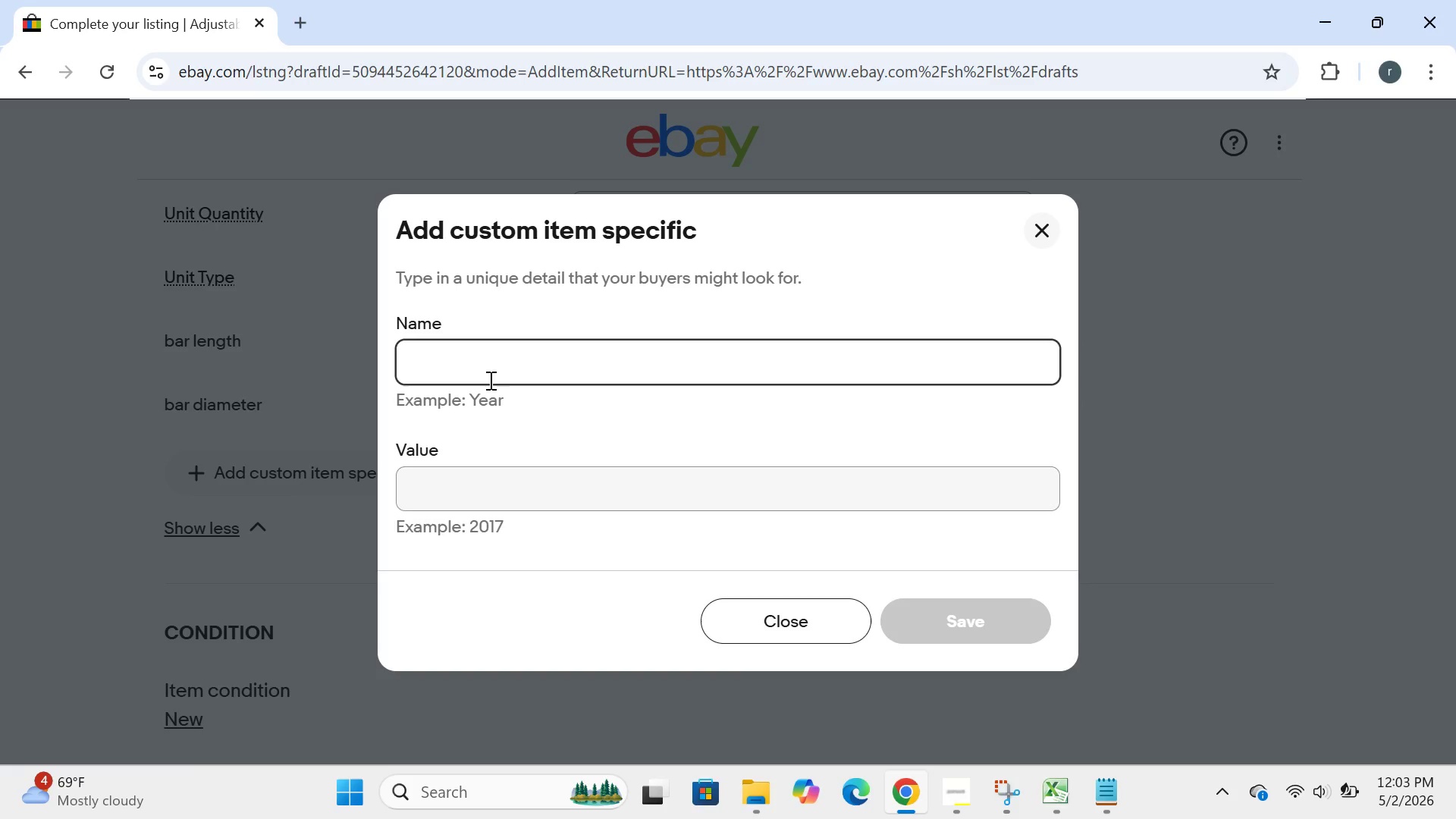 
type(kit weight)
 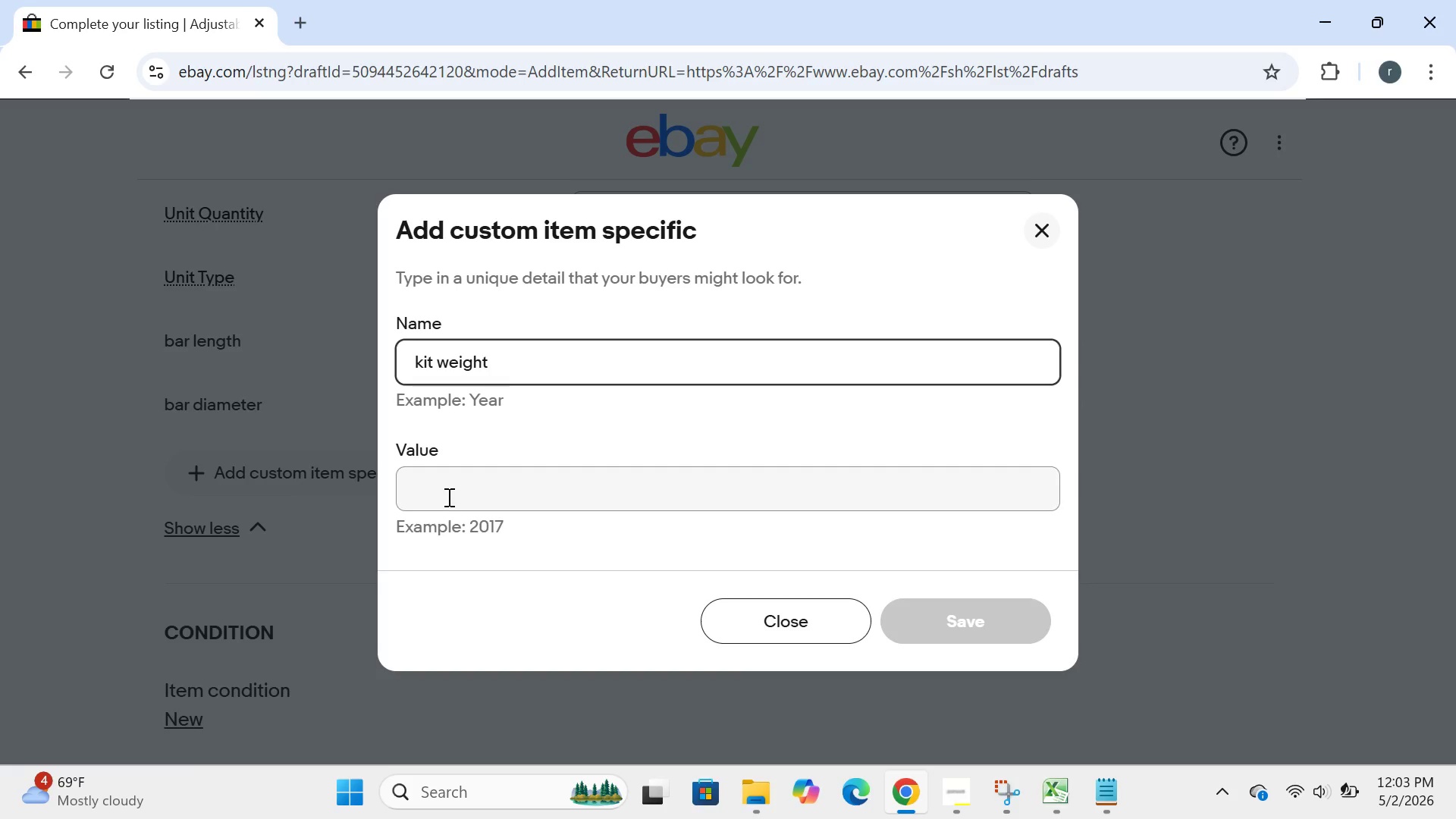 
left_click([447, 497])
 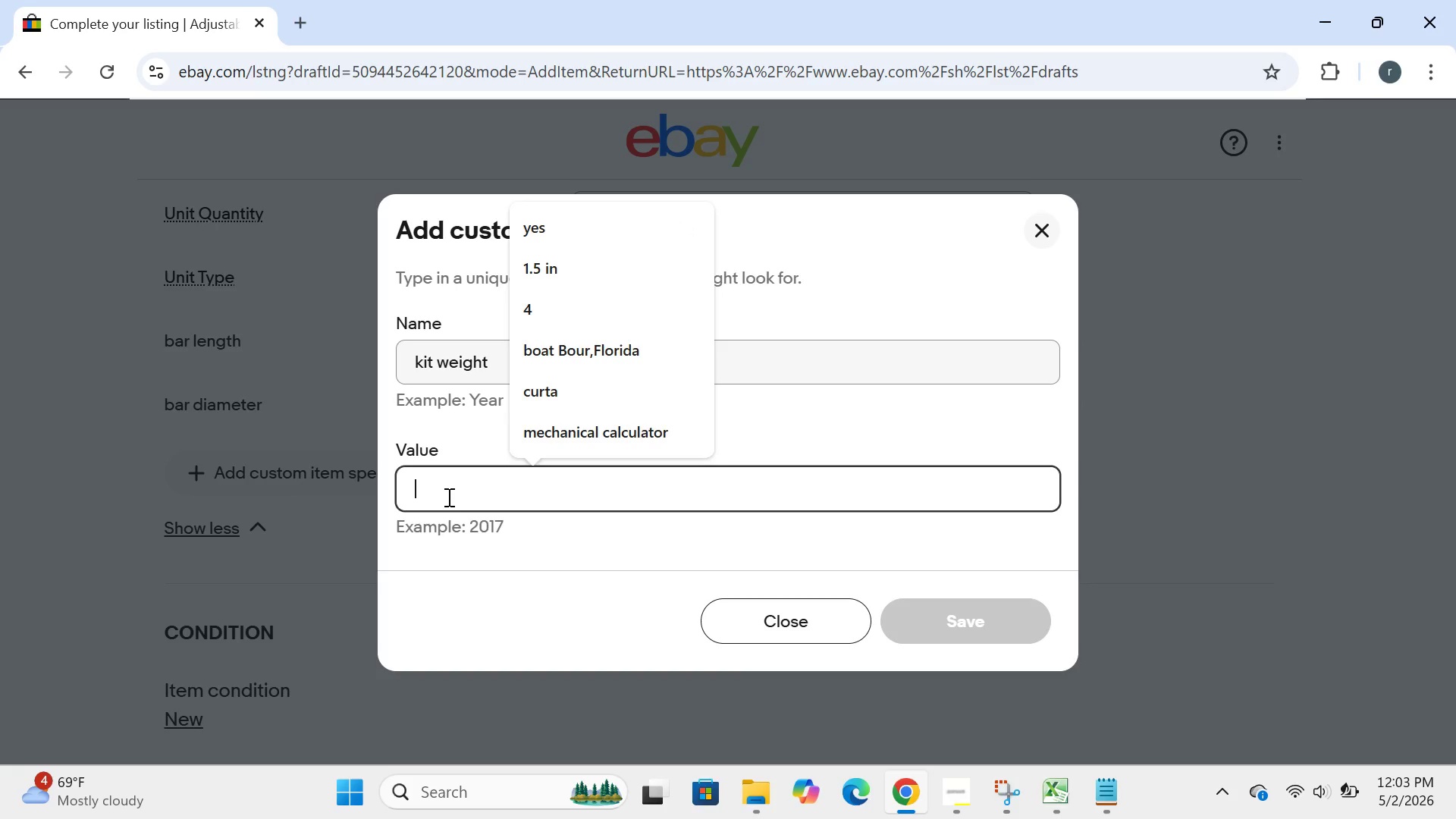 
key(3)
 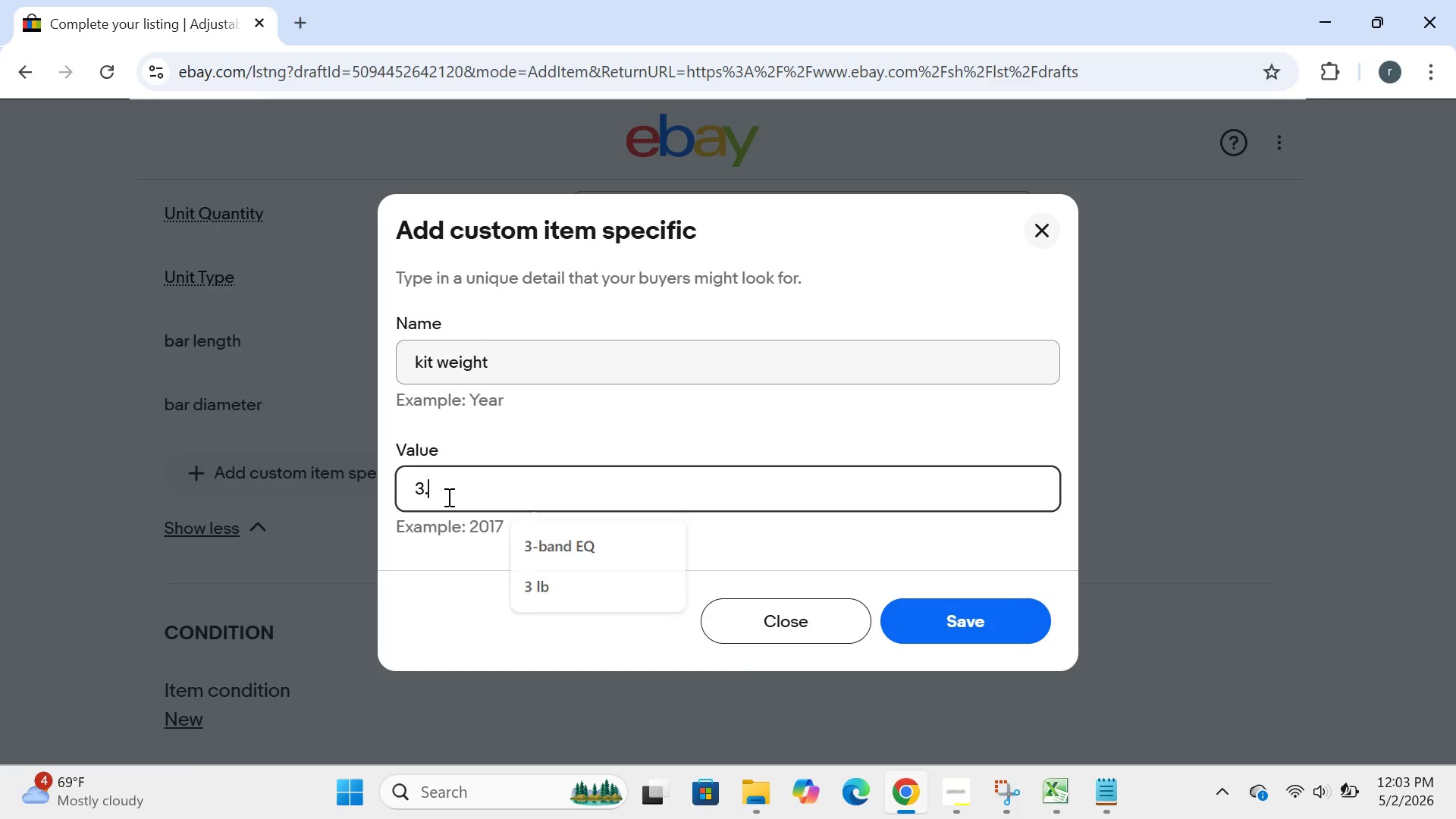 
key(Period)
 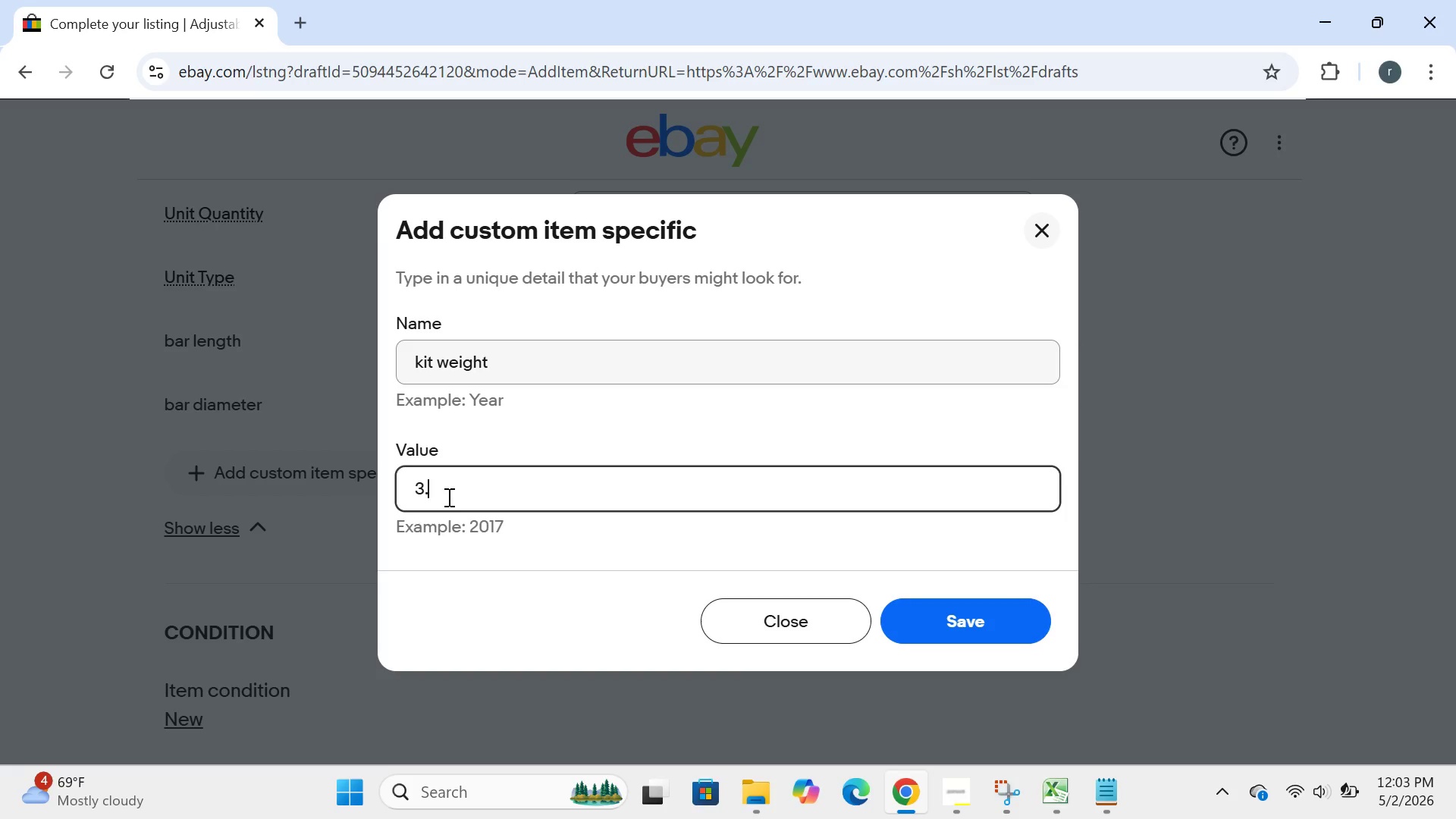 
key(5)
 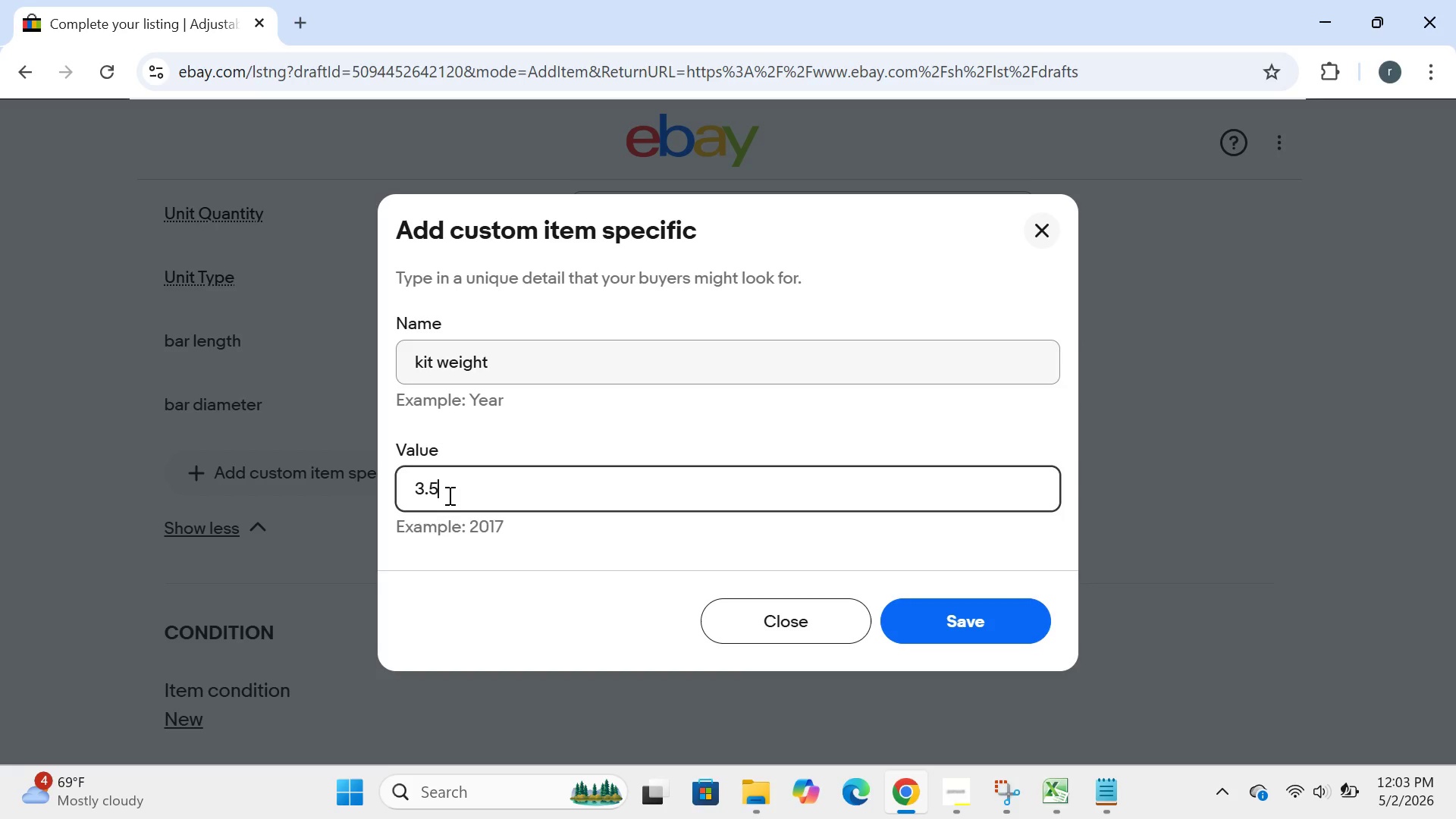 
type( lb)
 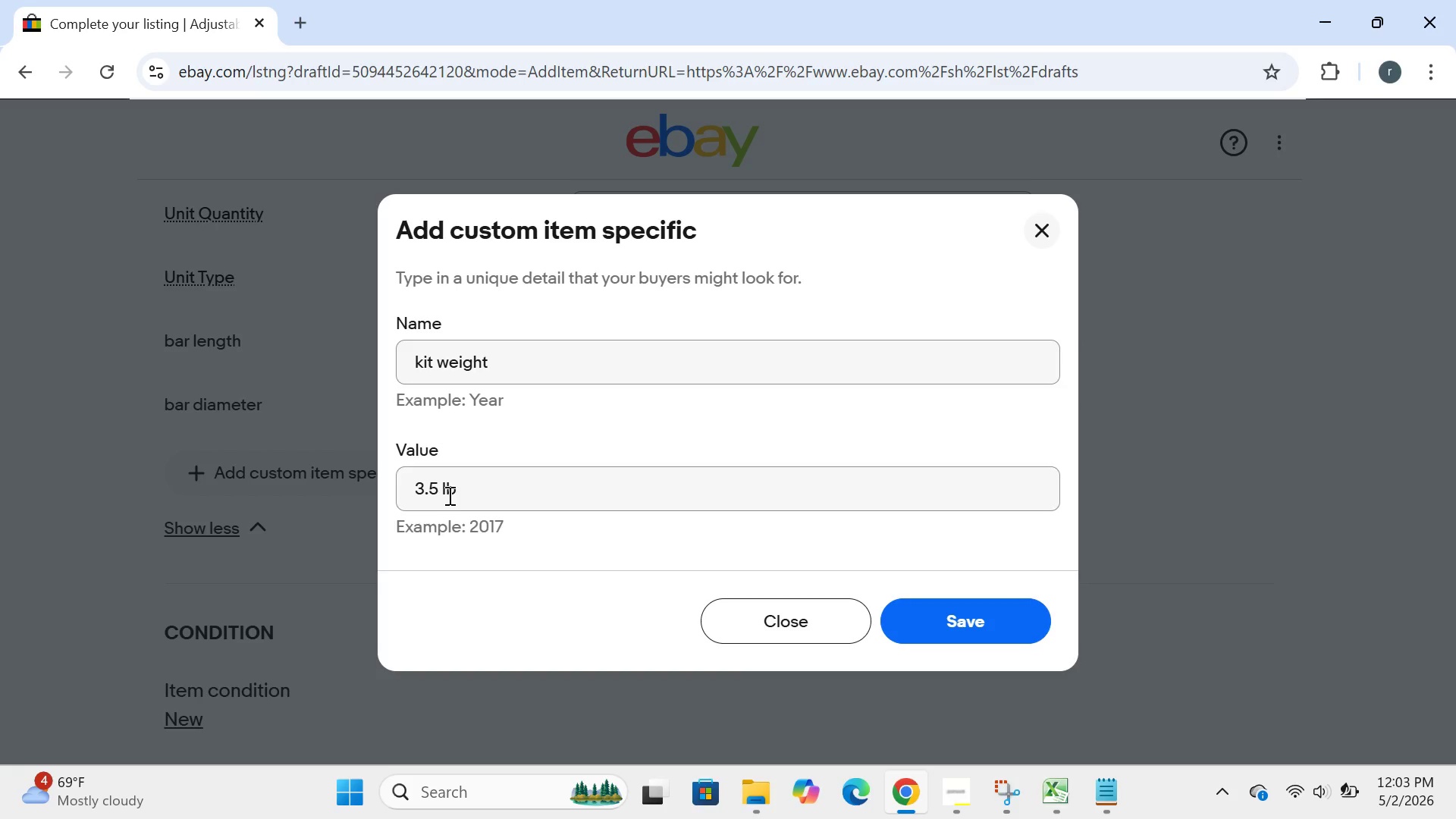 
key(Enter)
 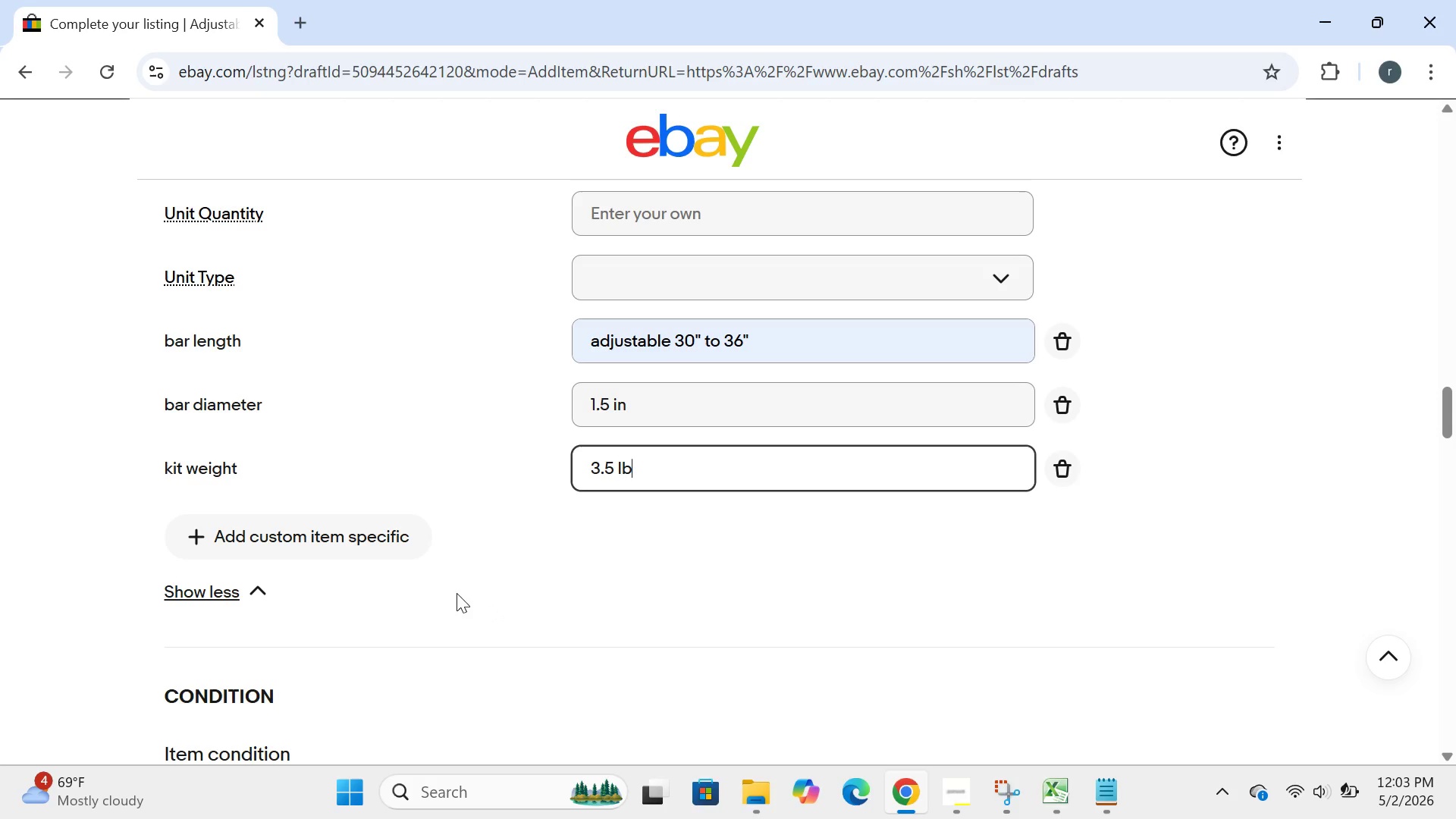 
left_click([275, 532])
 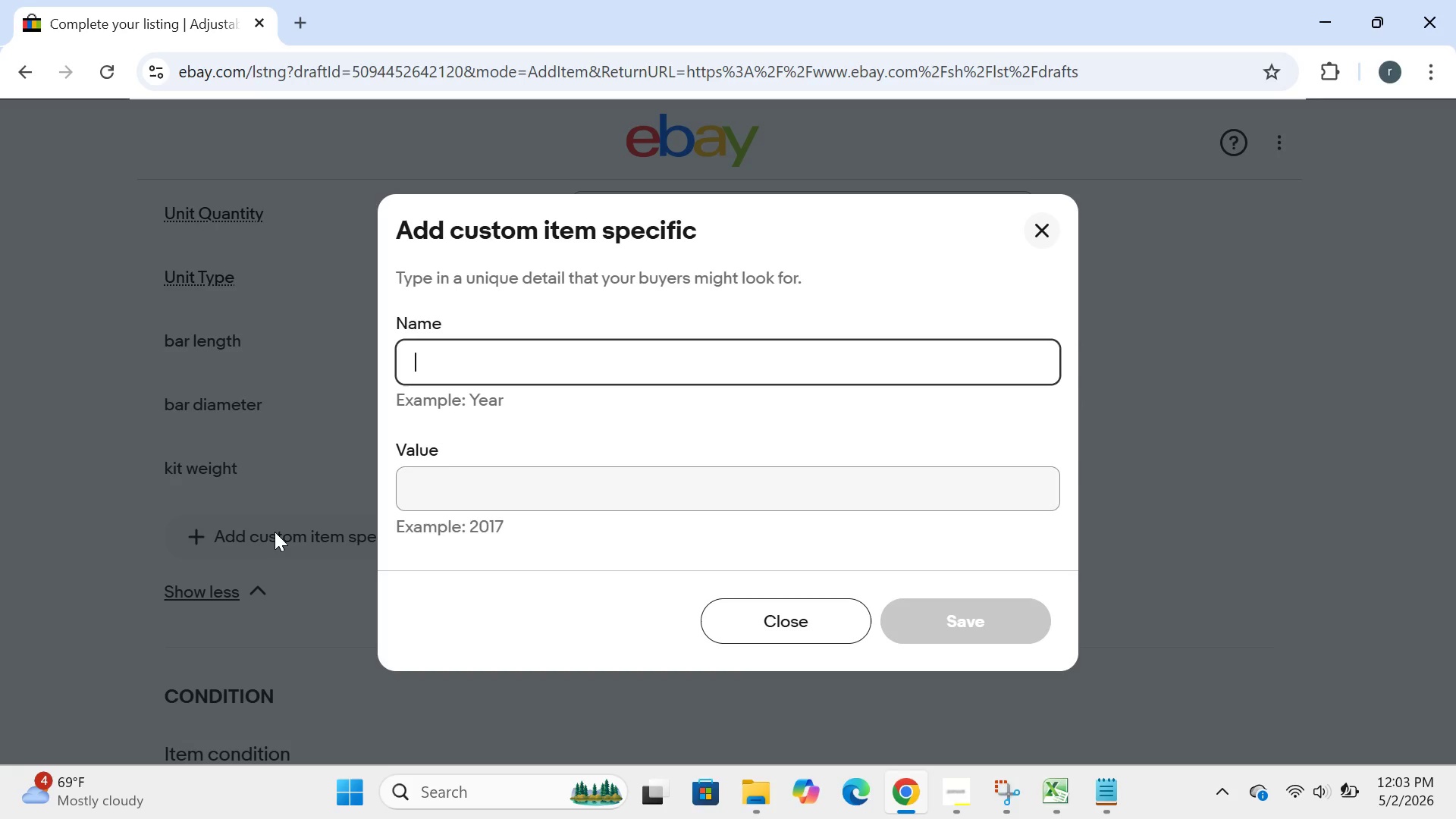 
type(incl)
 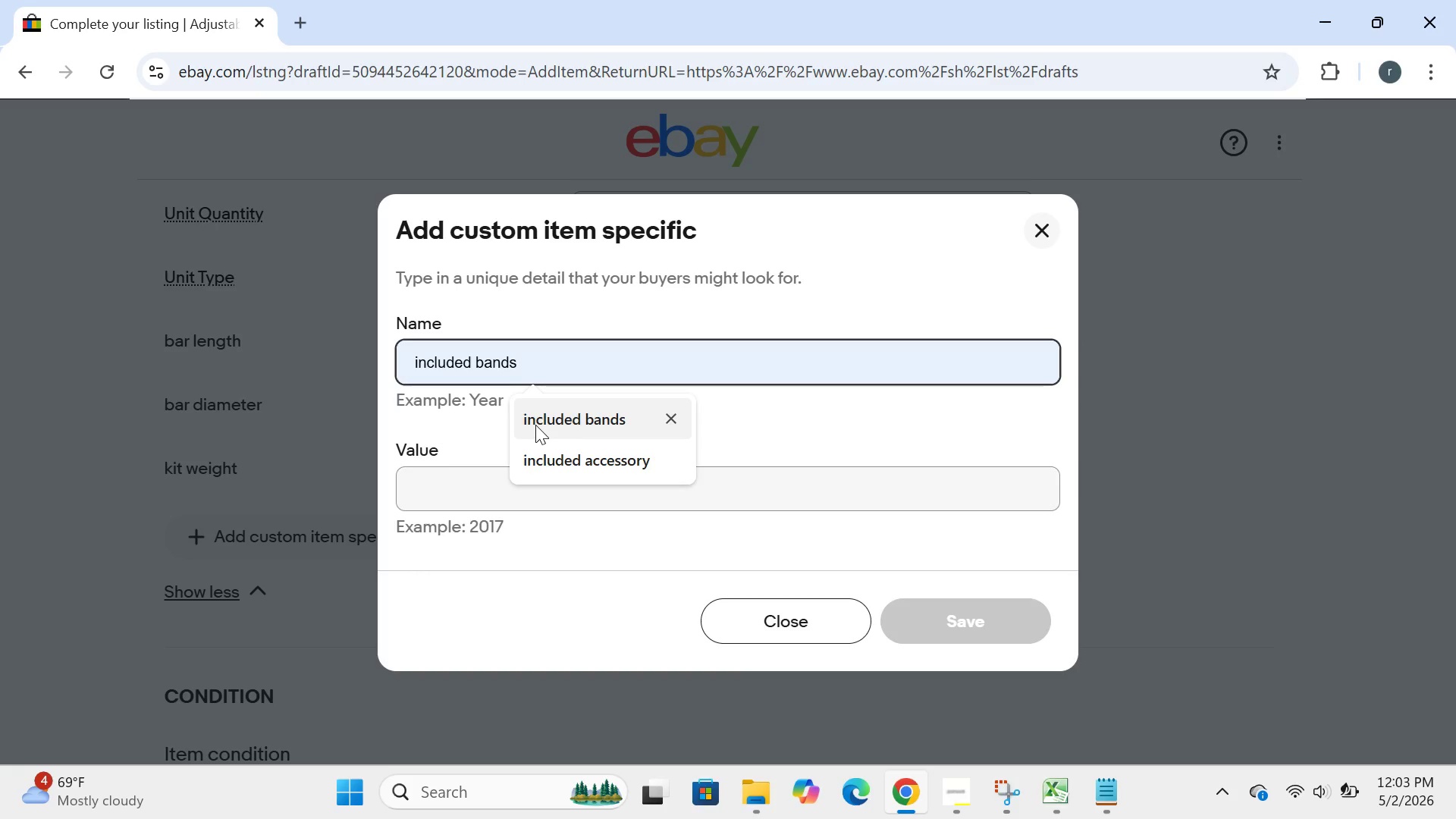 
left_click([535, 425])
 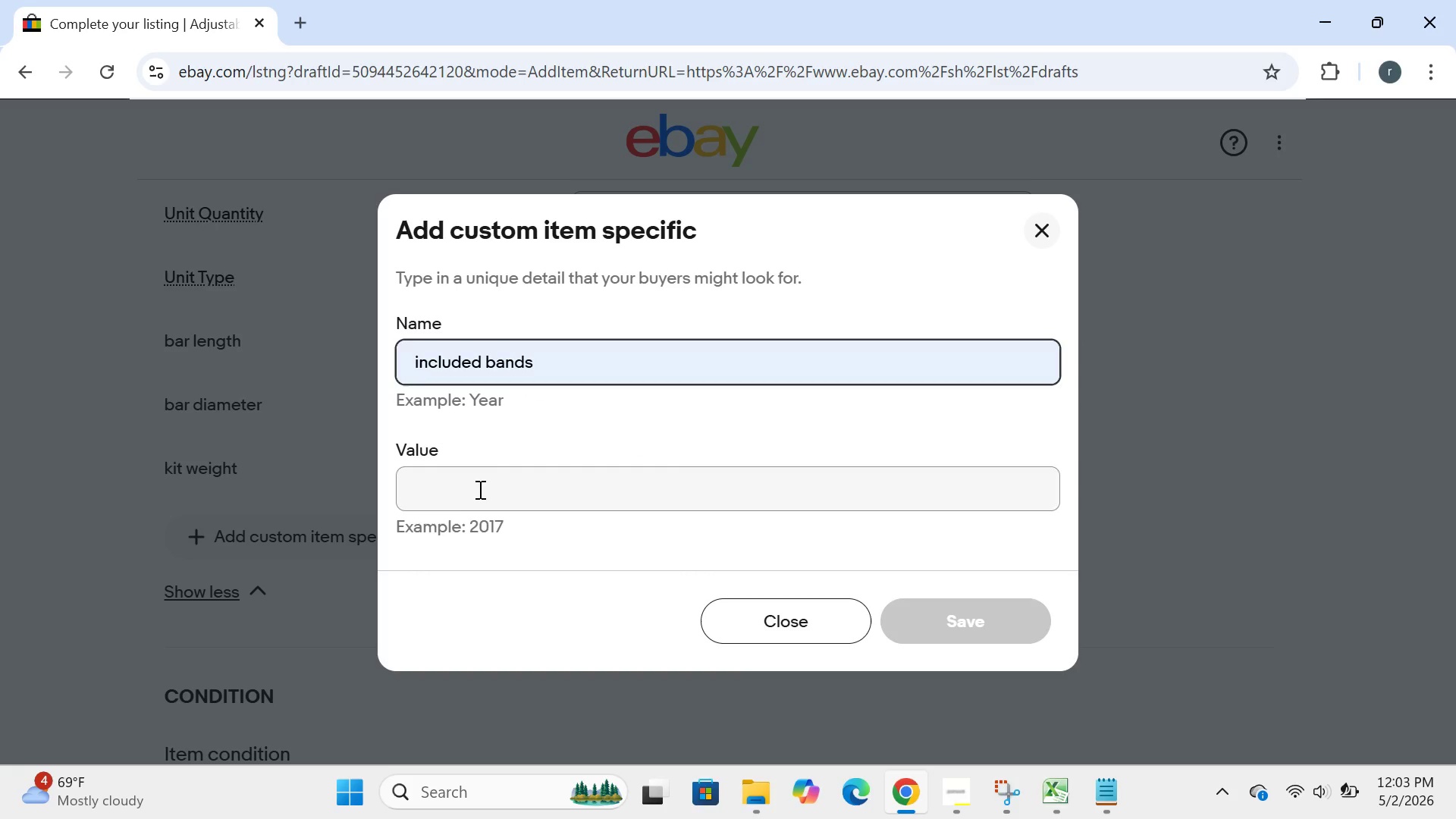 
left_click([479, 489])
 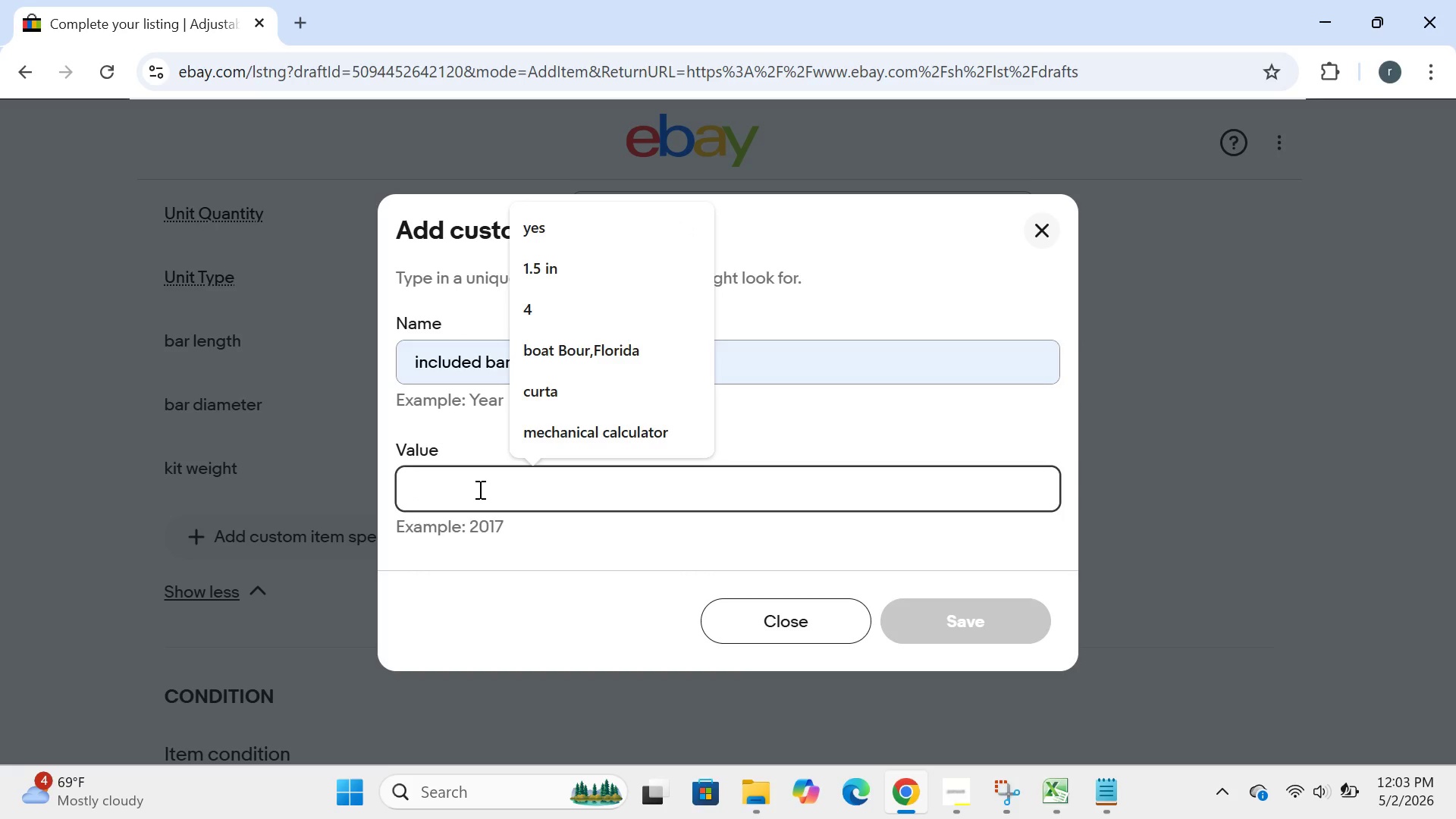 
type(2(light and medium))
 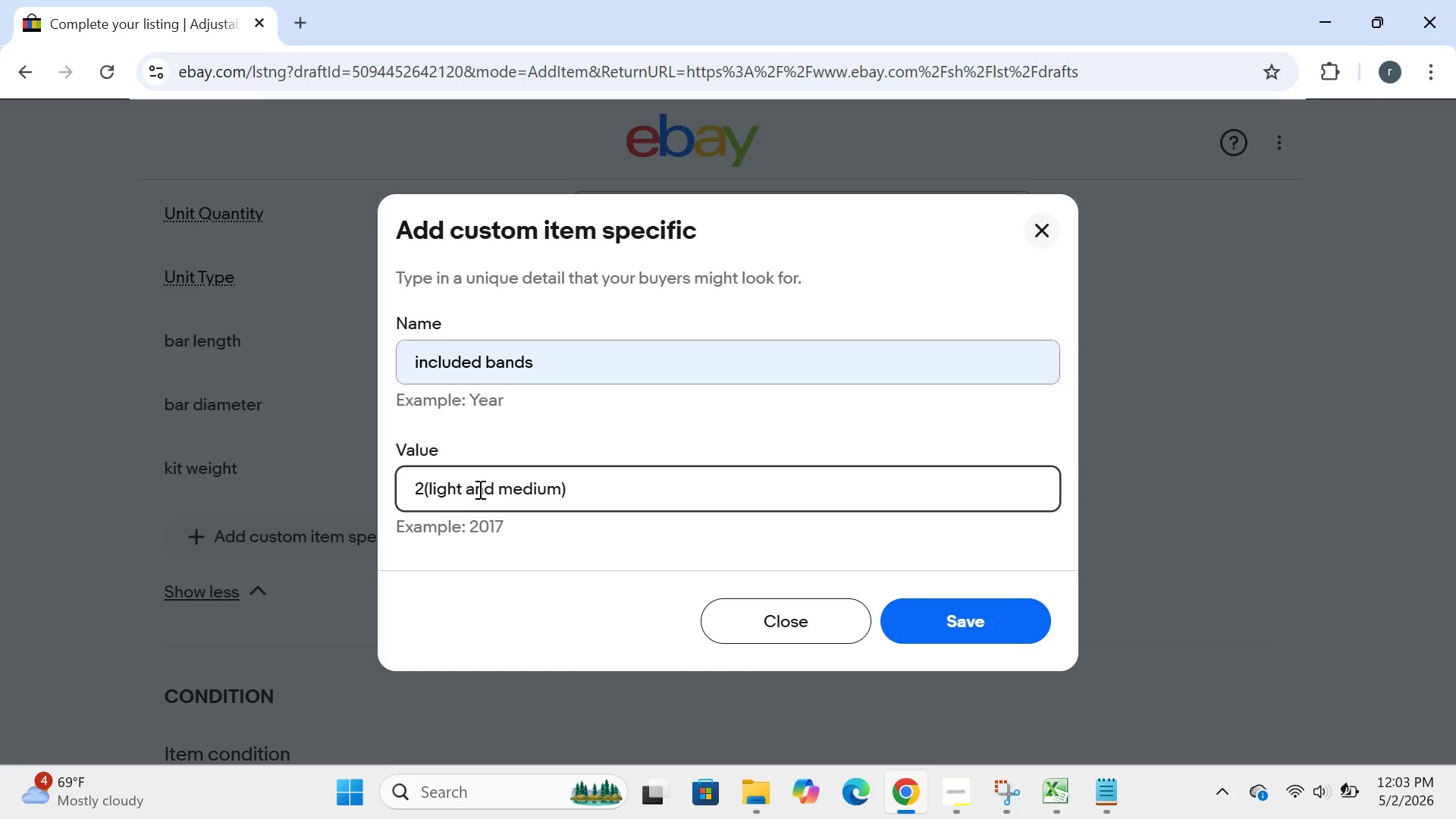 
left_click([942, 610])
 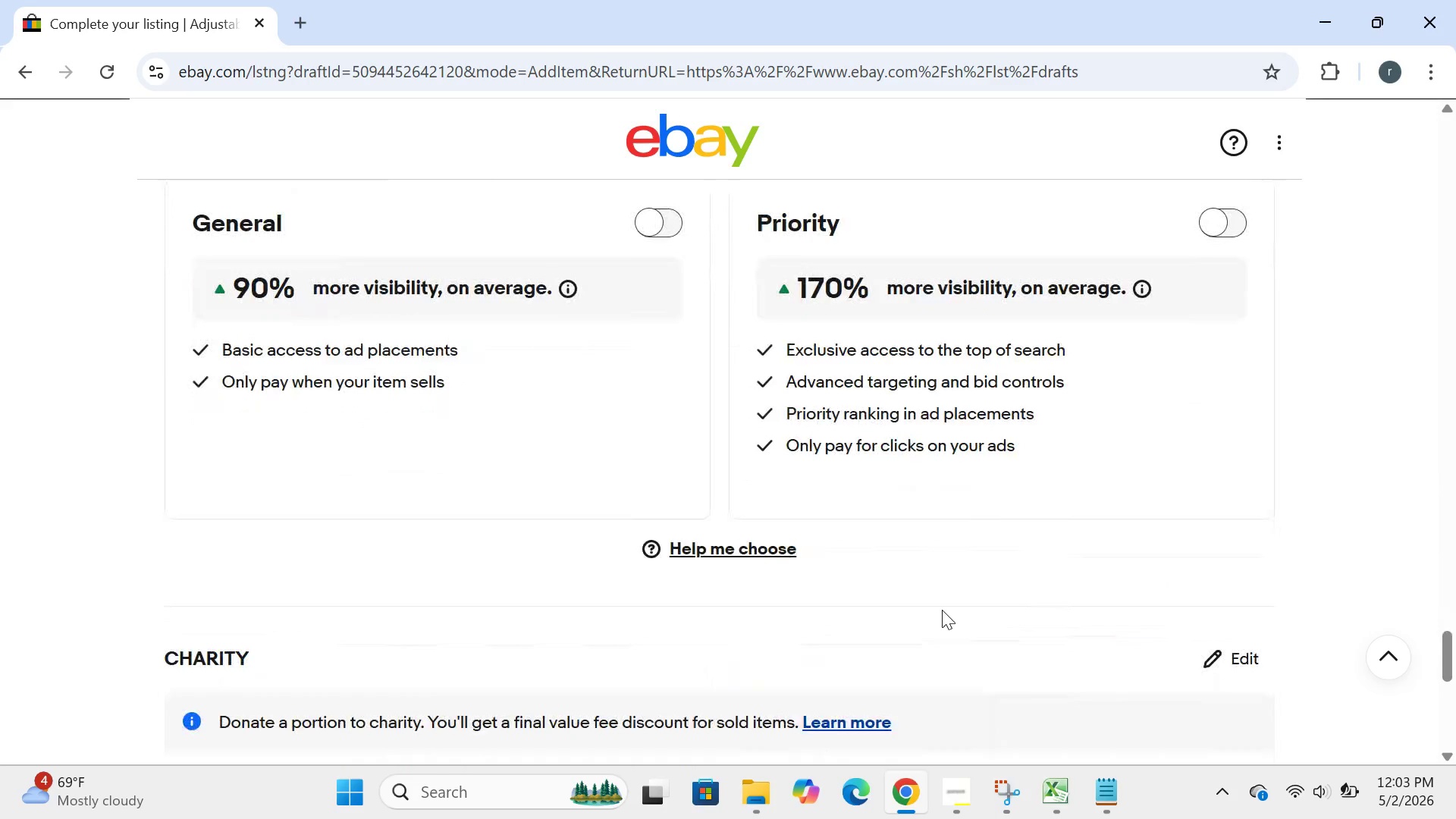 
wait(6.67)
 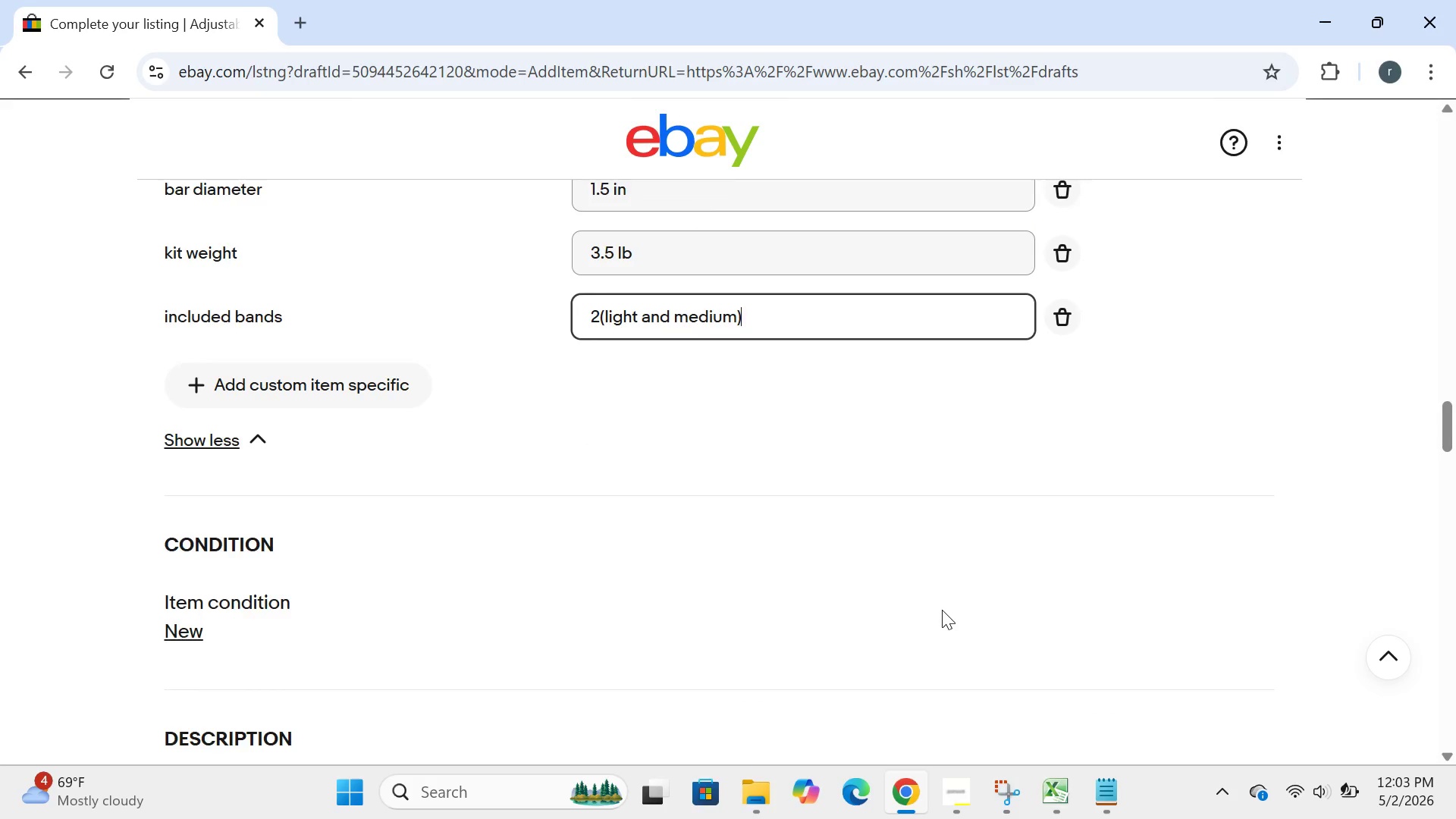 
left_click([772, 321])
 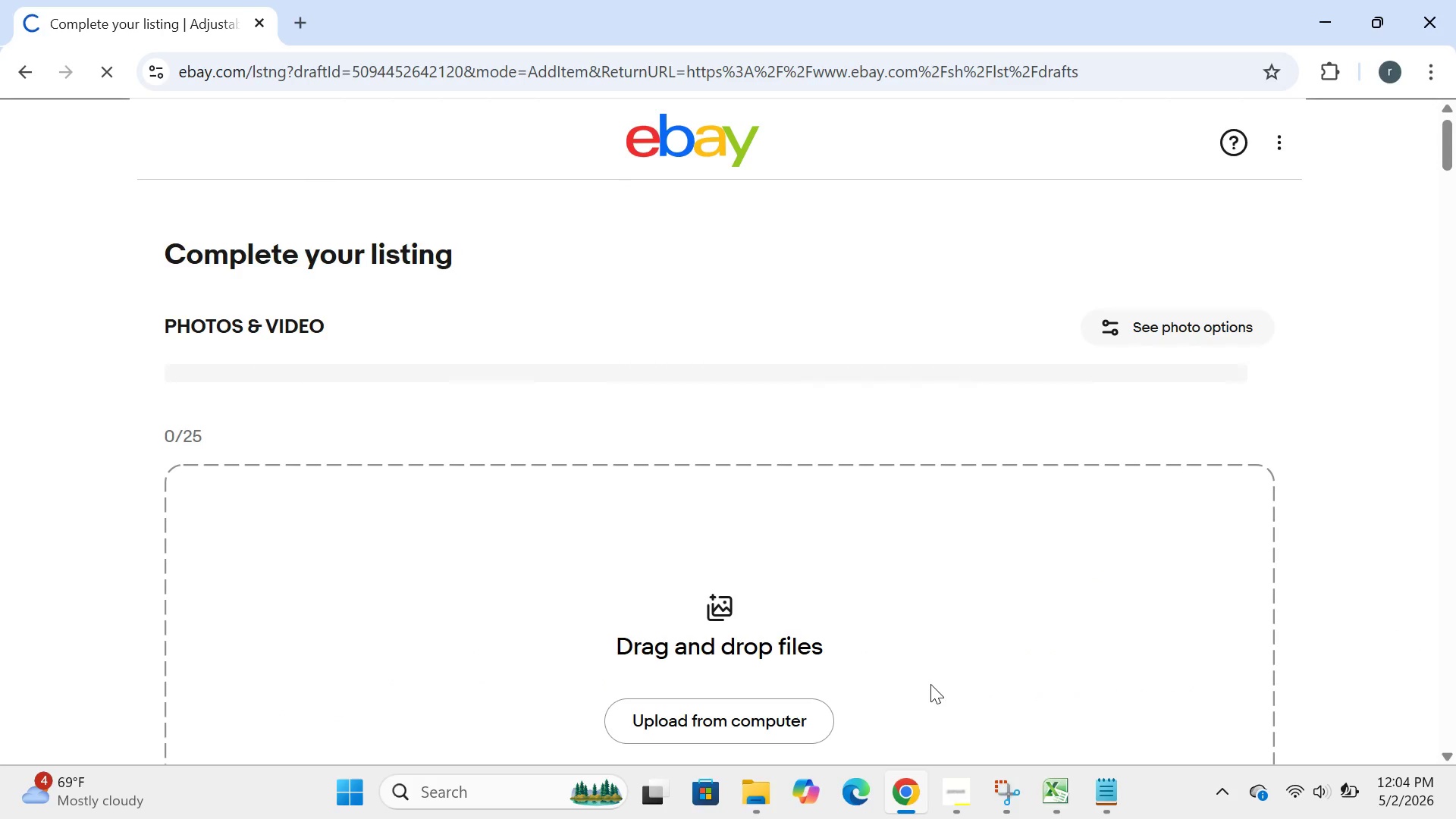 
left_click([948, 783])